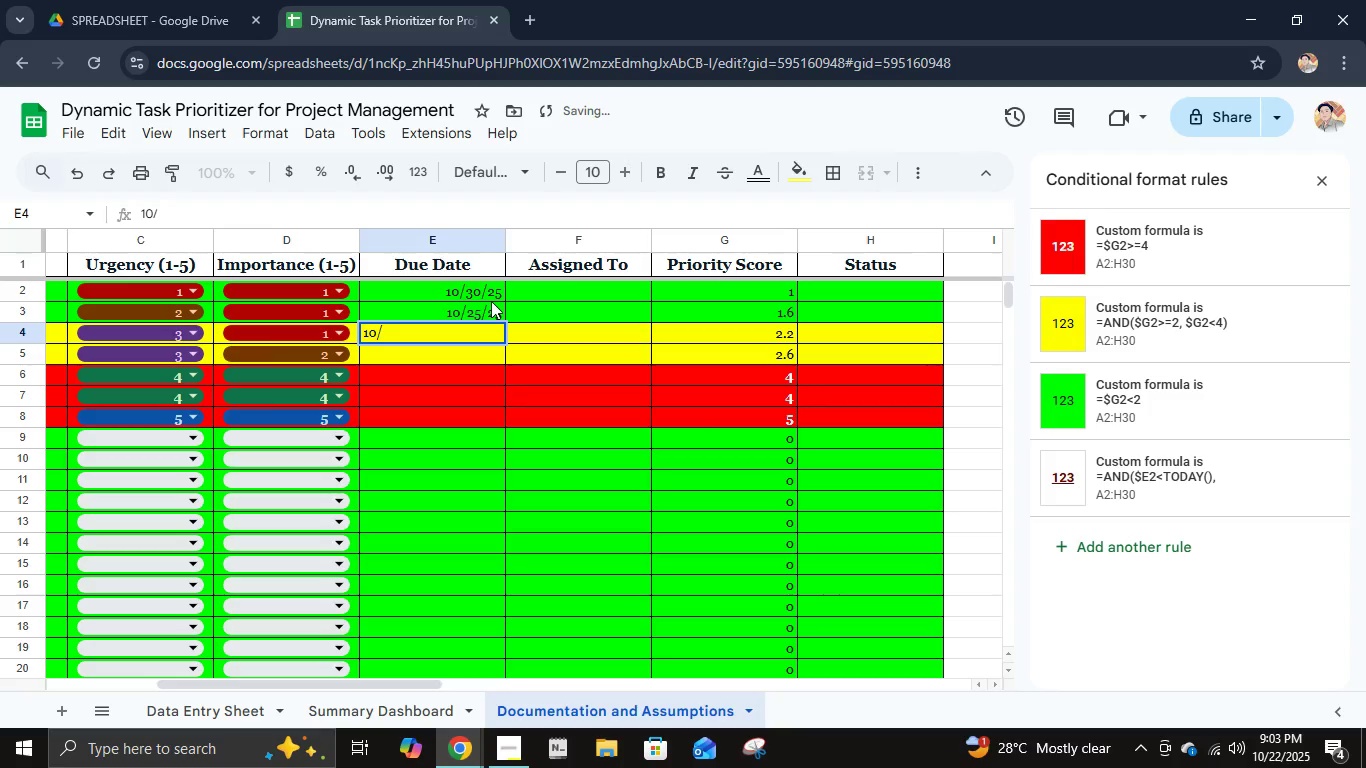 
key(Numpad2)
 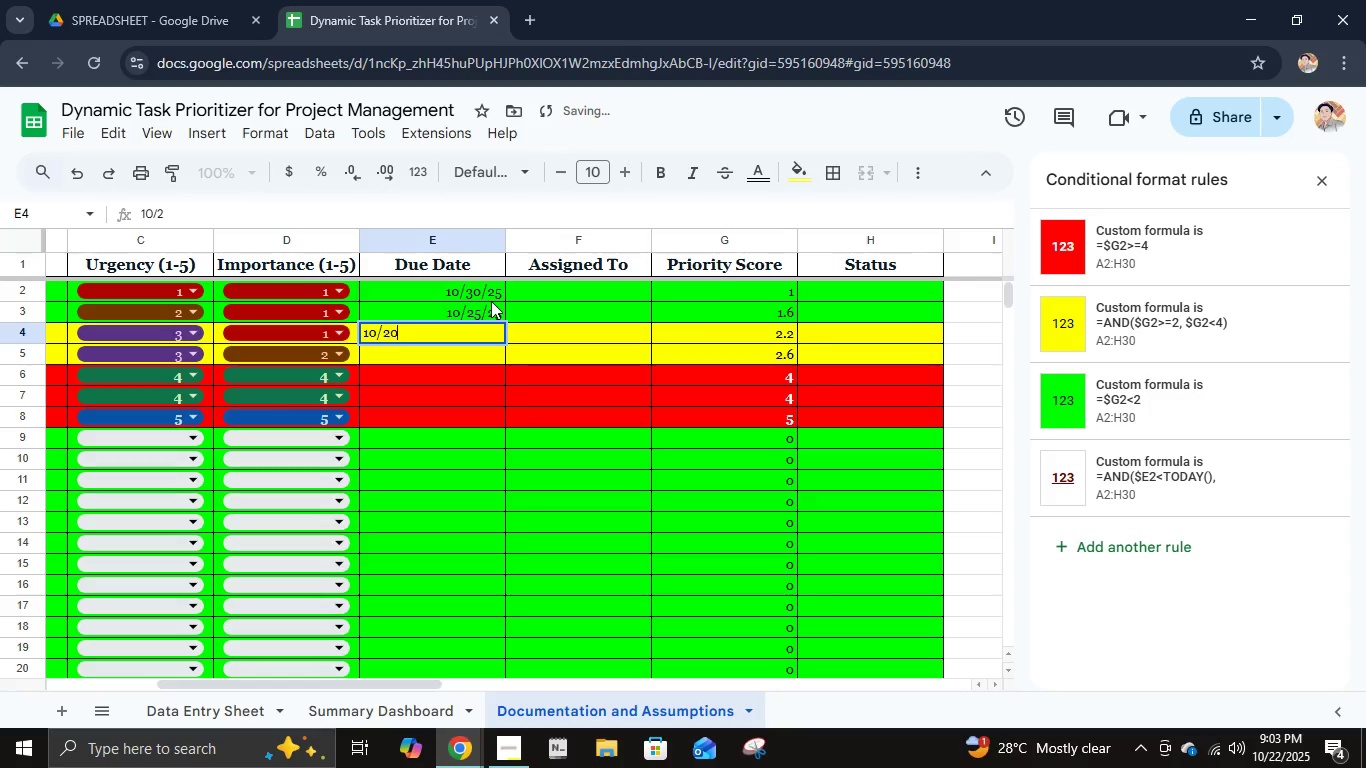 
key(Numpad0)
 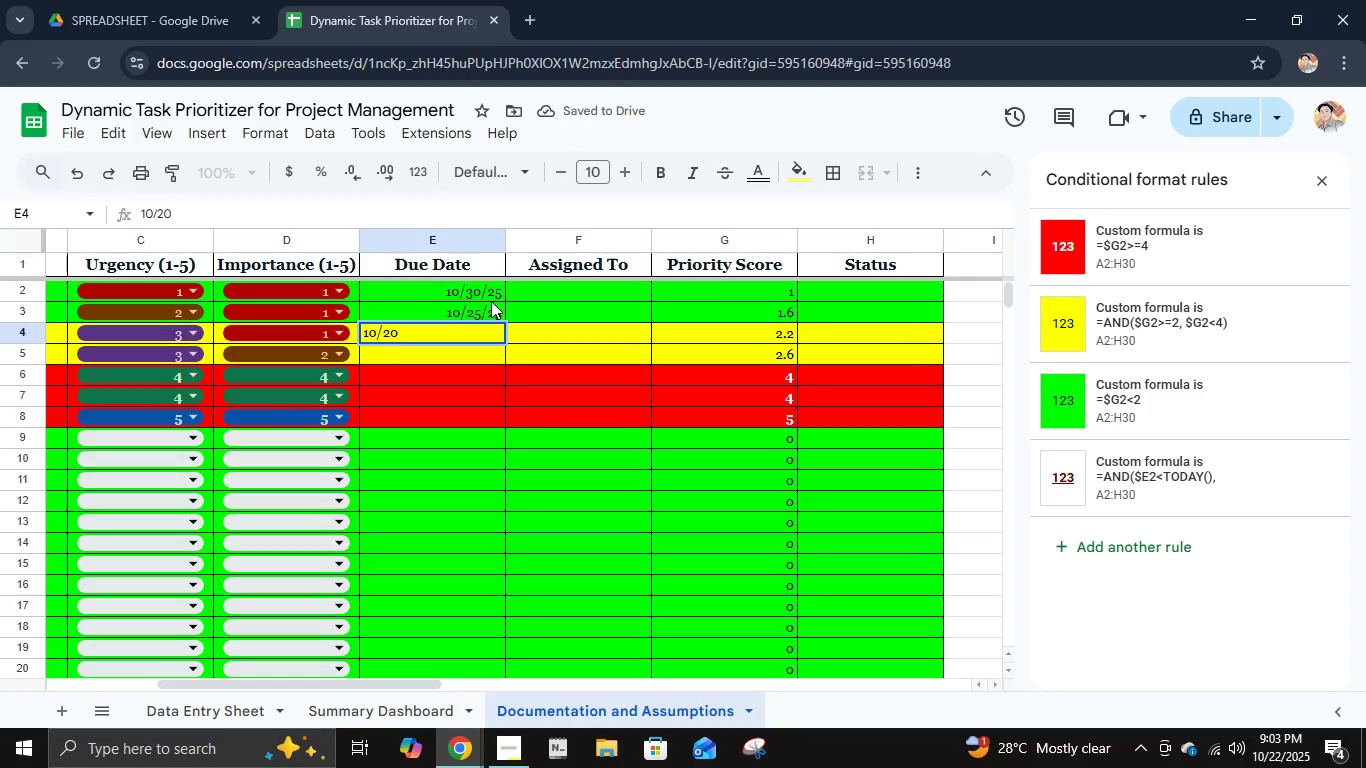 
key(NumpadDivide)
 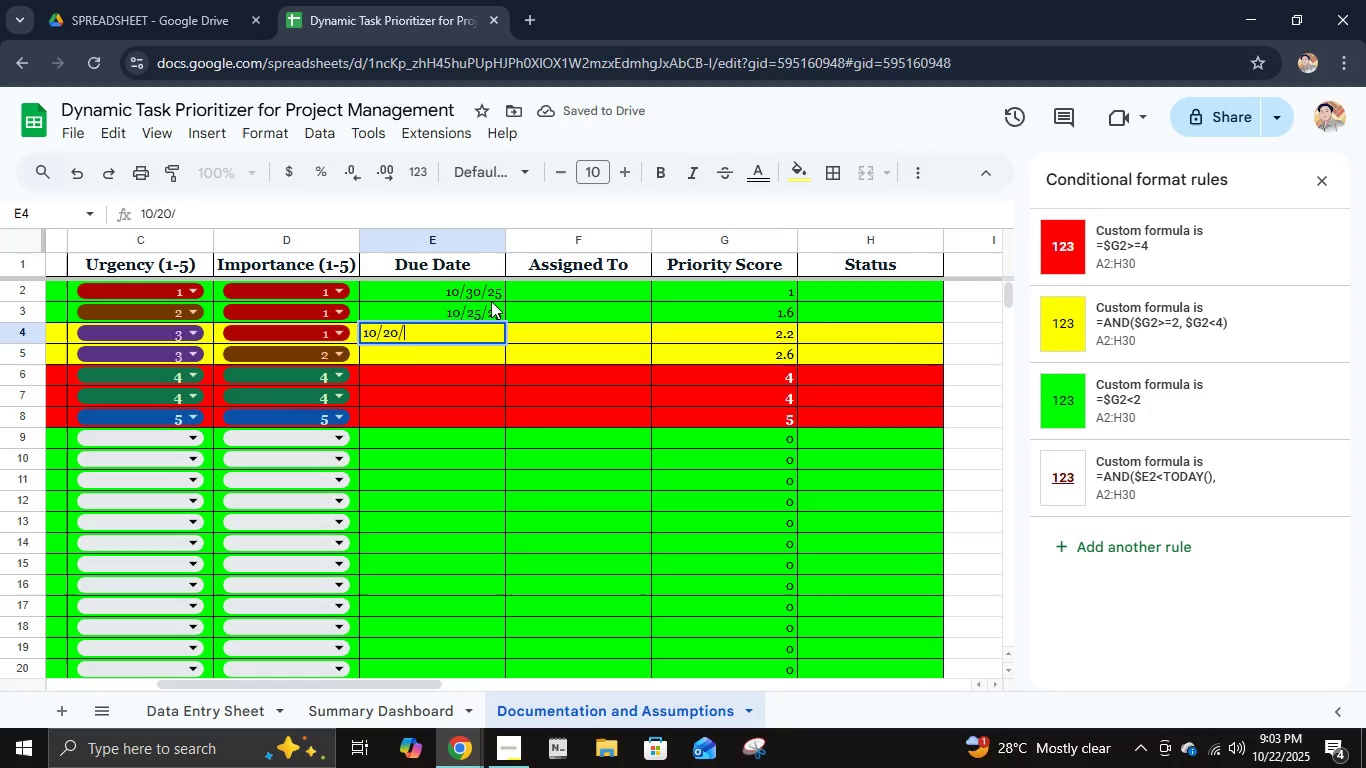 
key(Numpad3)
 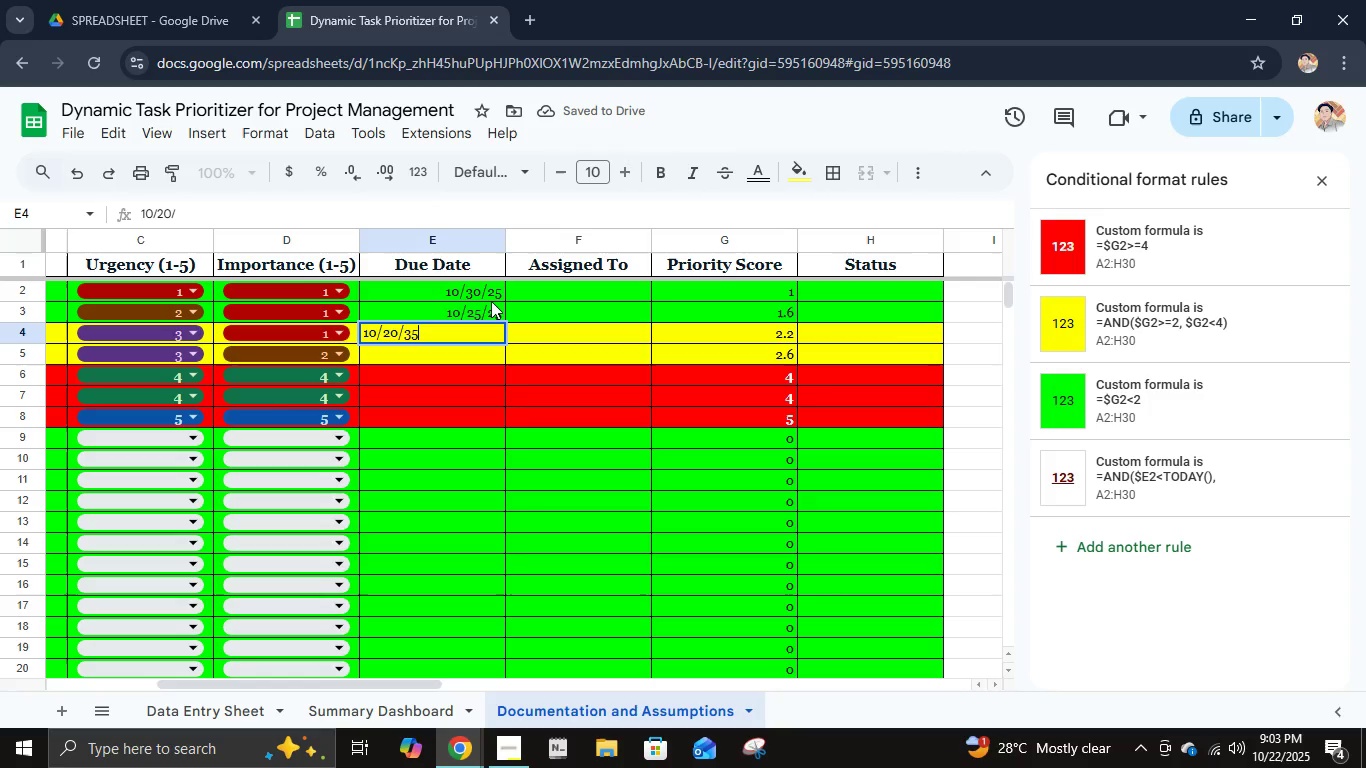 
key(Numpad5)
 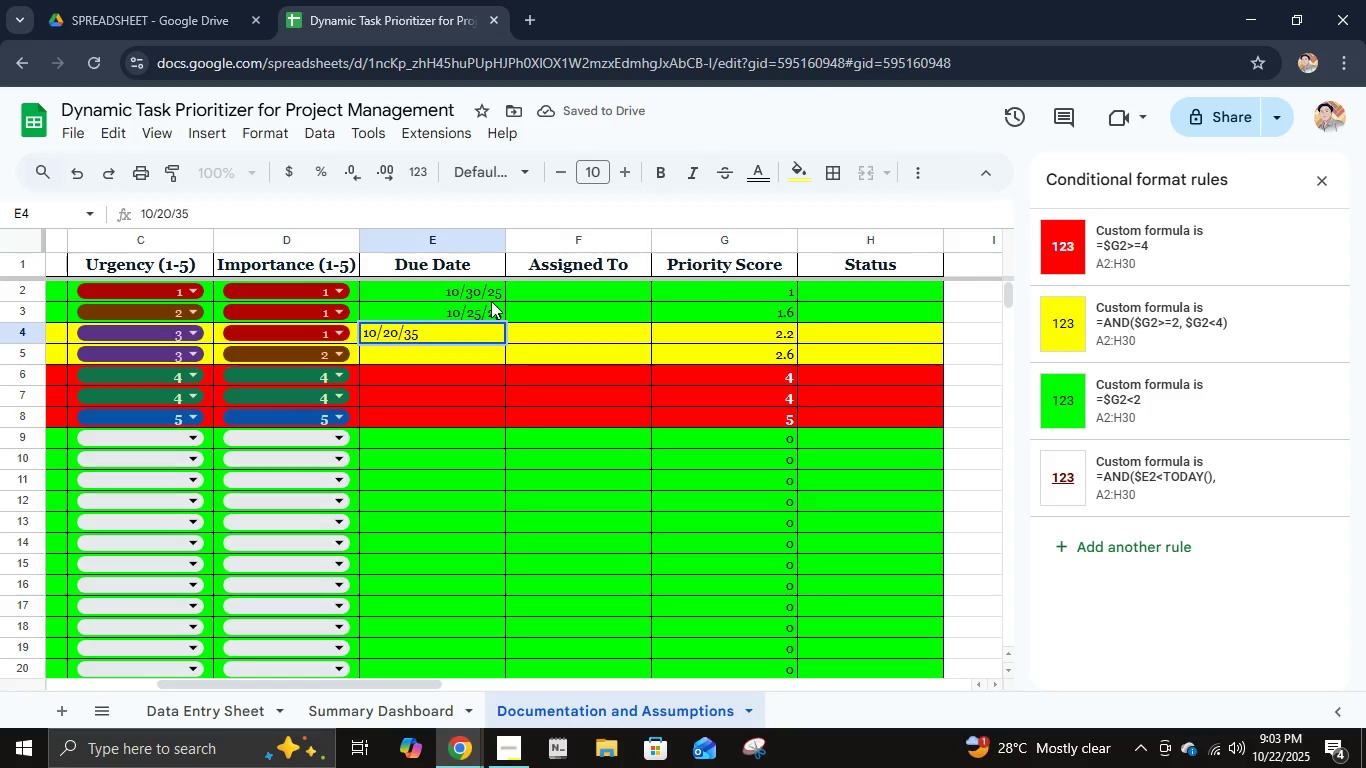 
key(Backspace)
 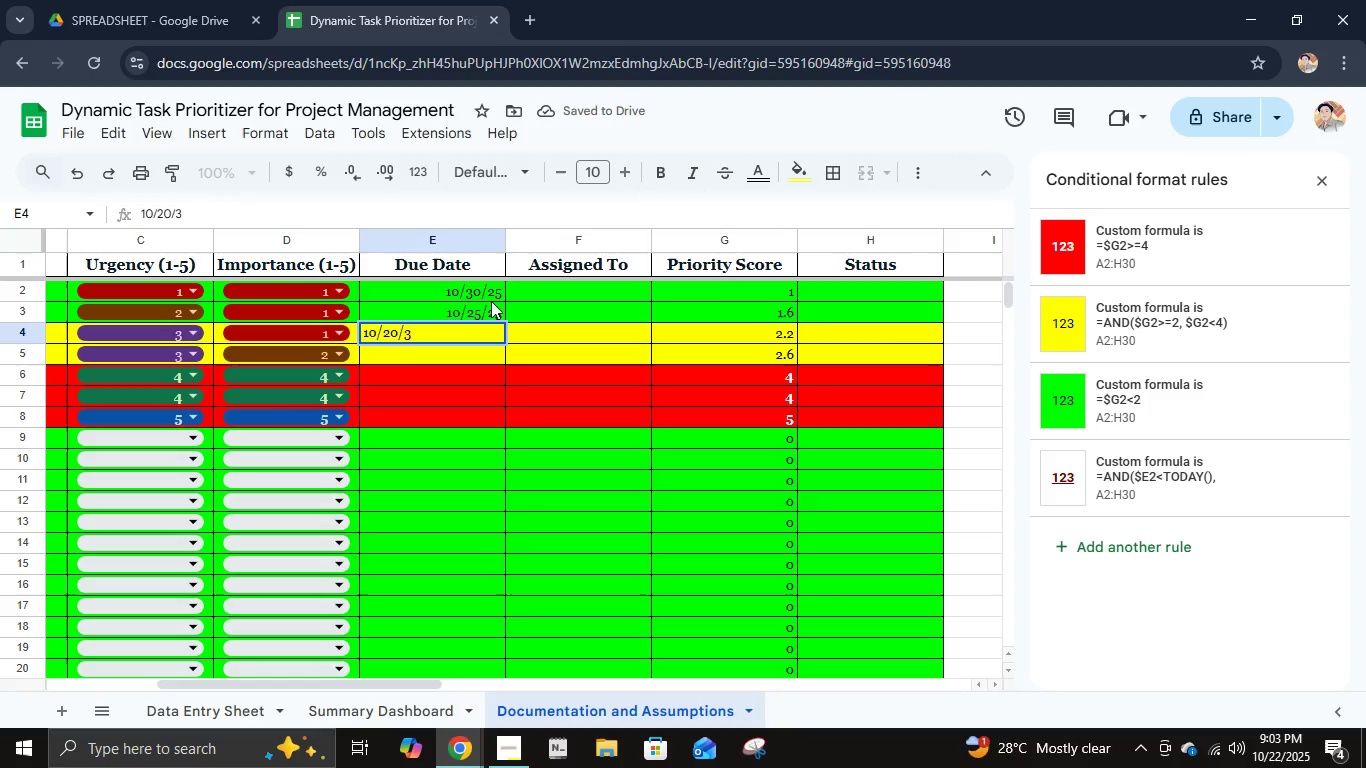 
key(Backspace)
 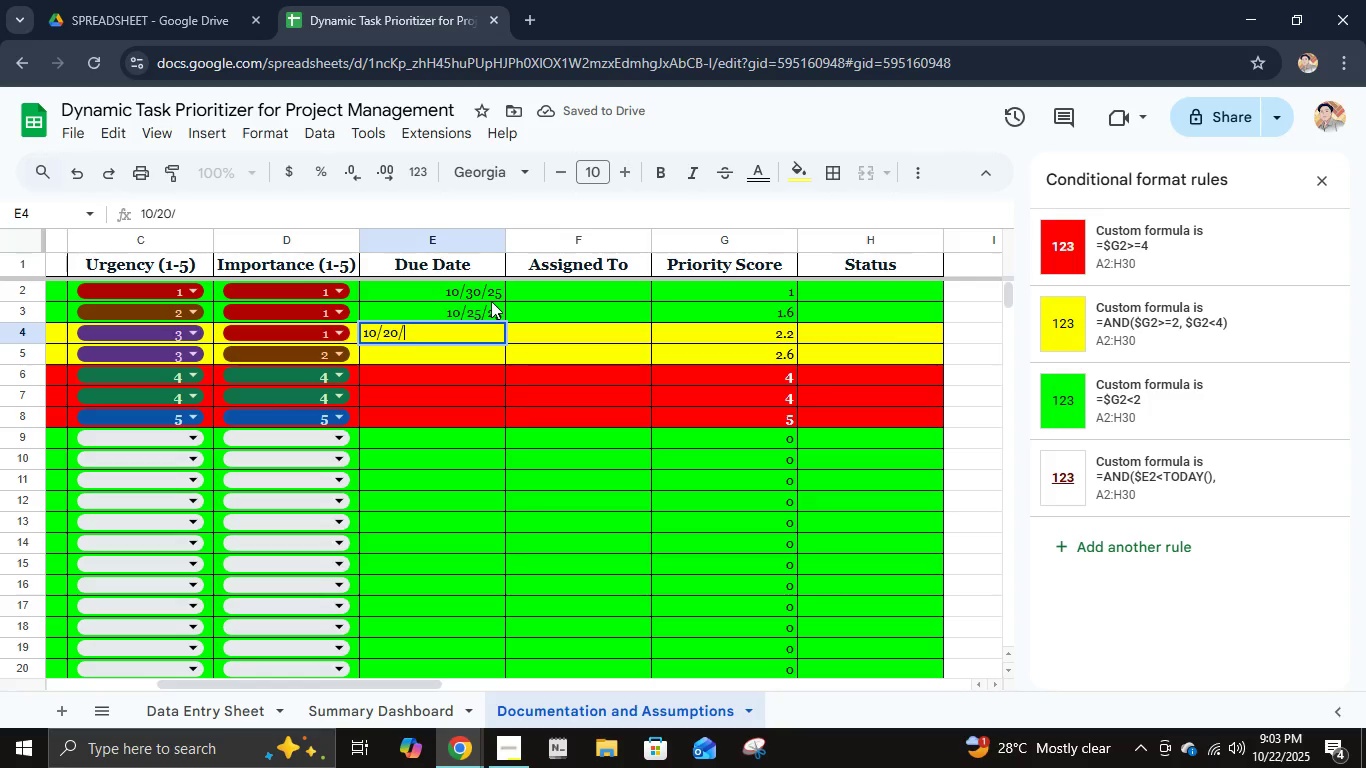 
key(Numpad2)
 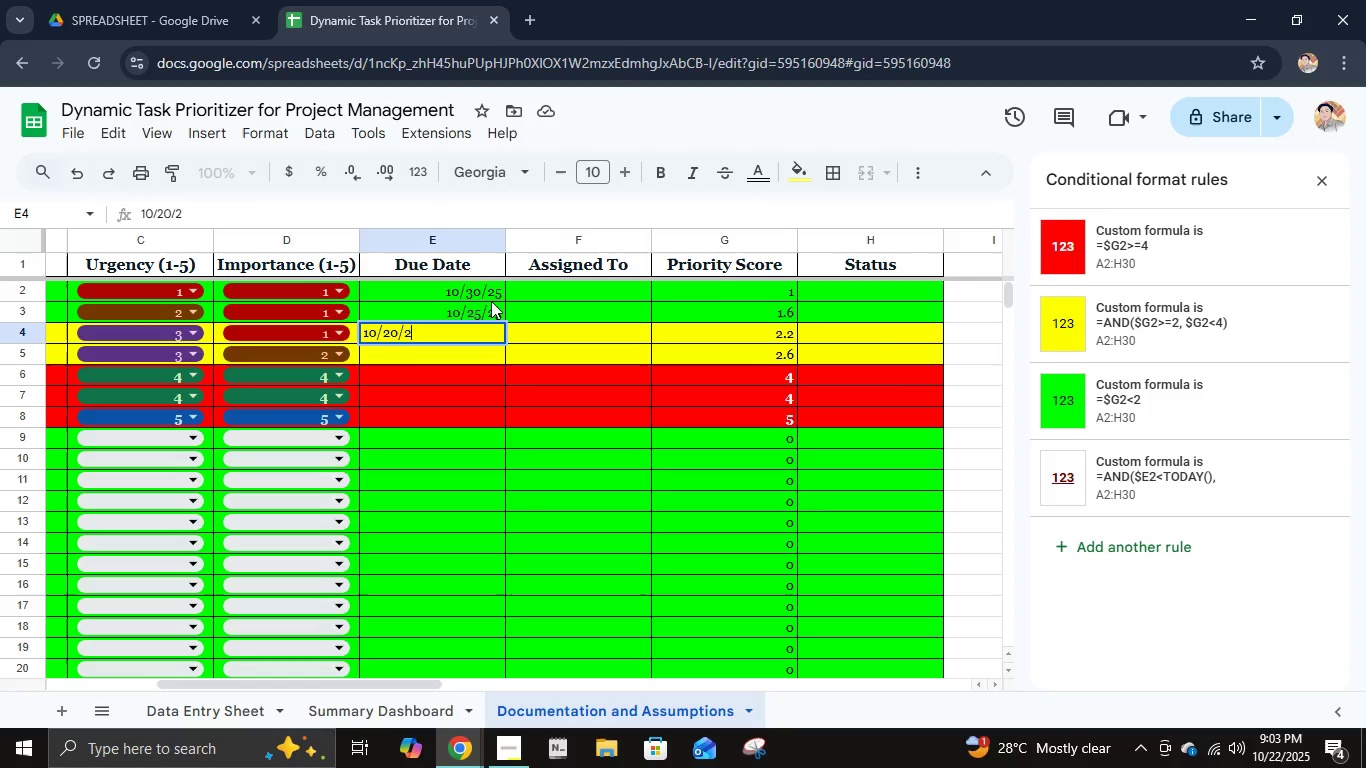 
key(Numpad5)
 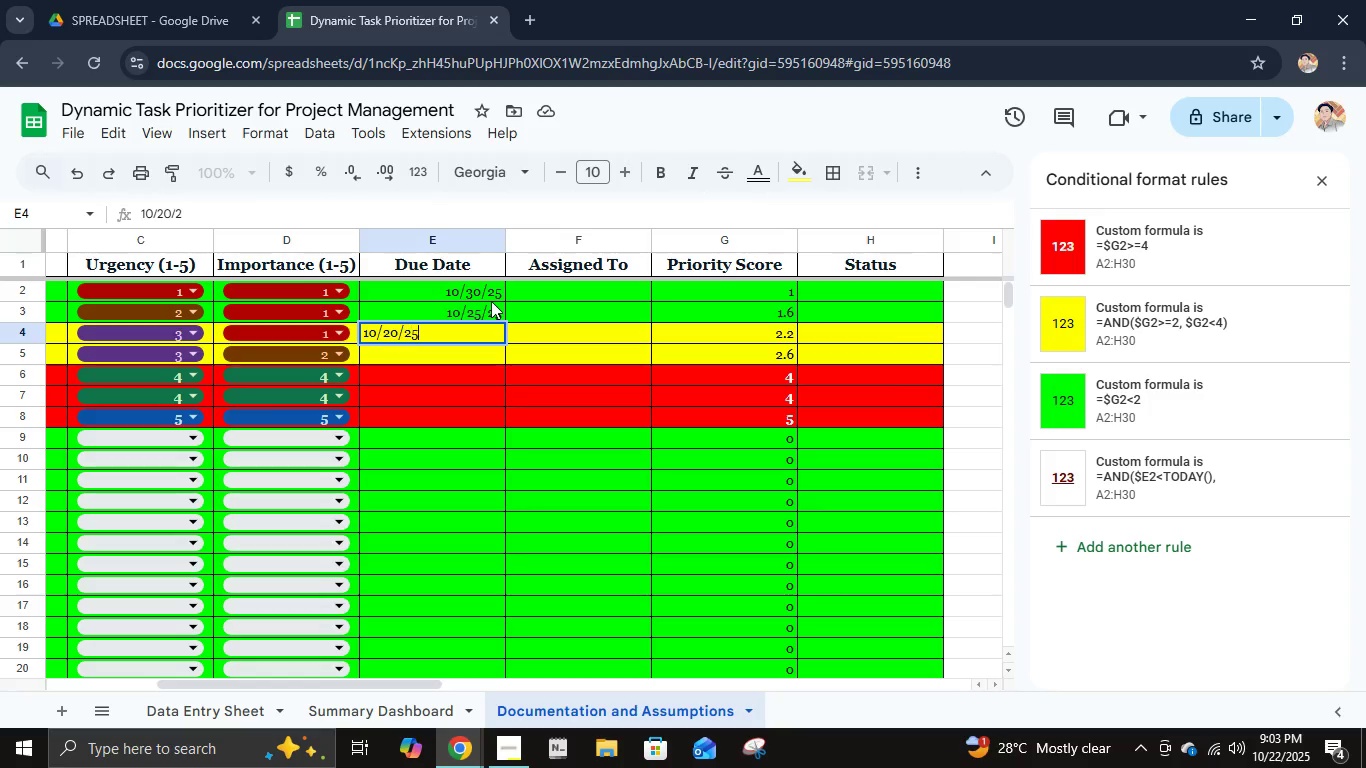 
key(NumpadEnter)
 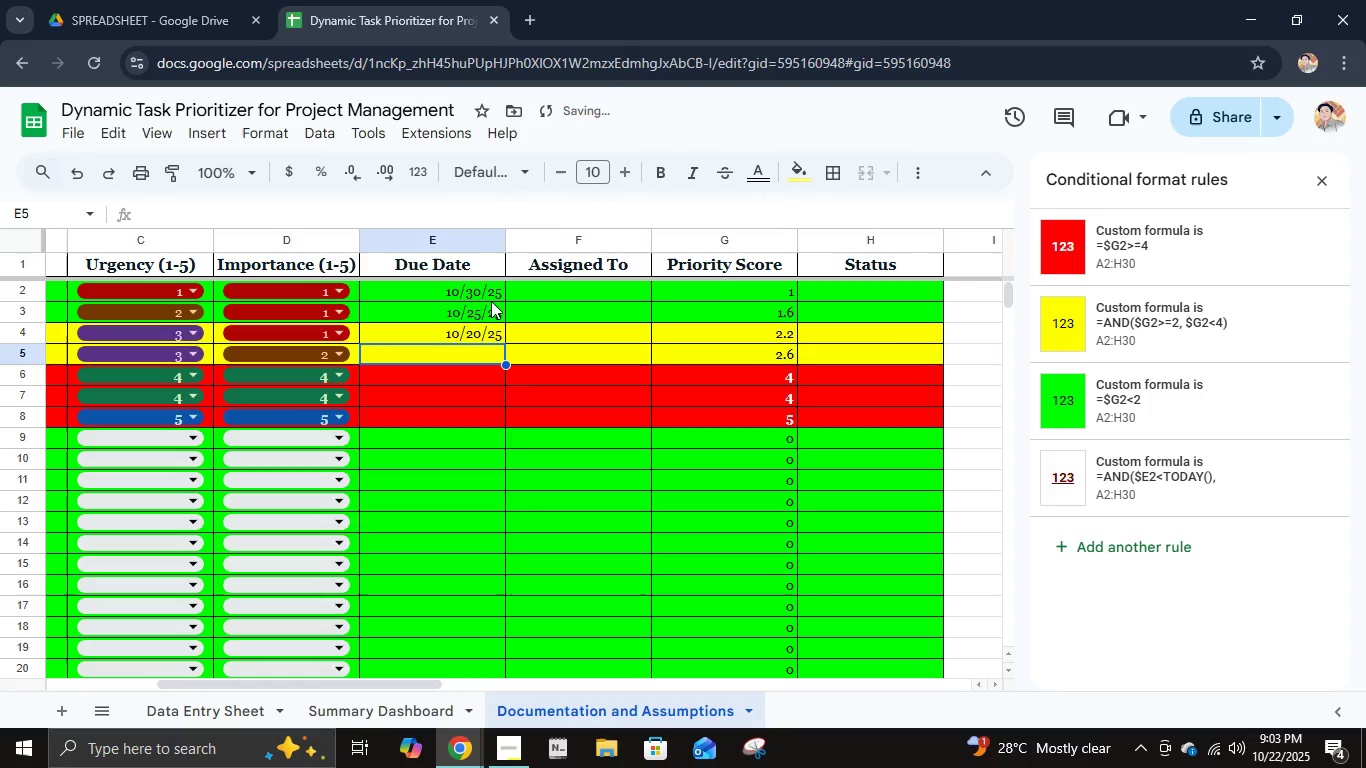 
key(Numpad1)
 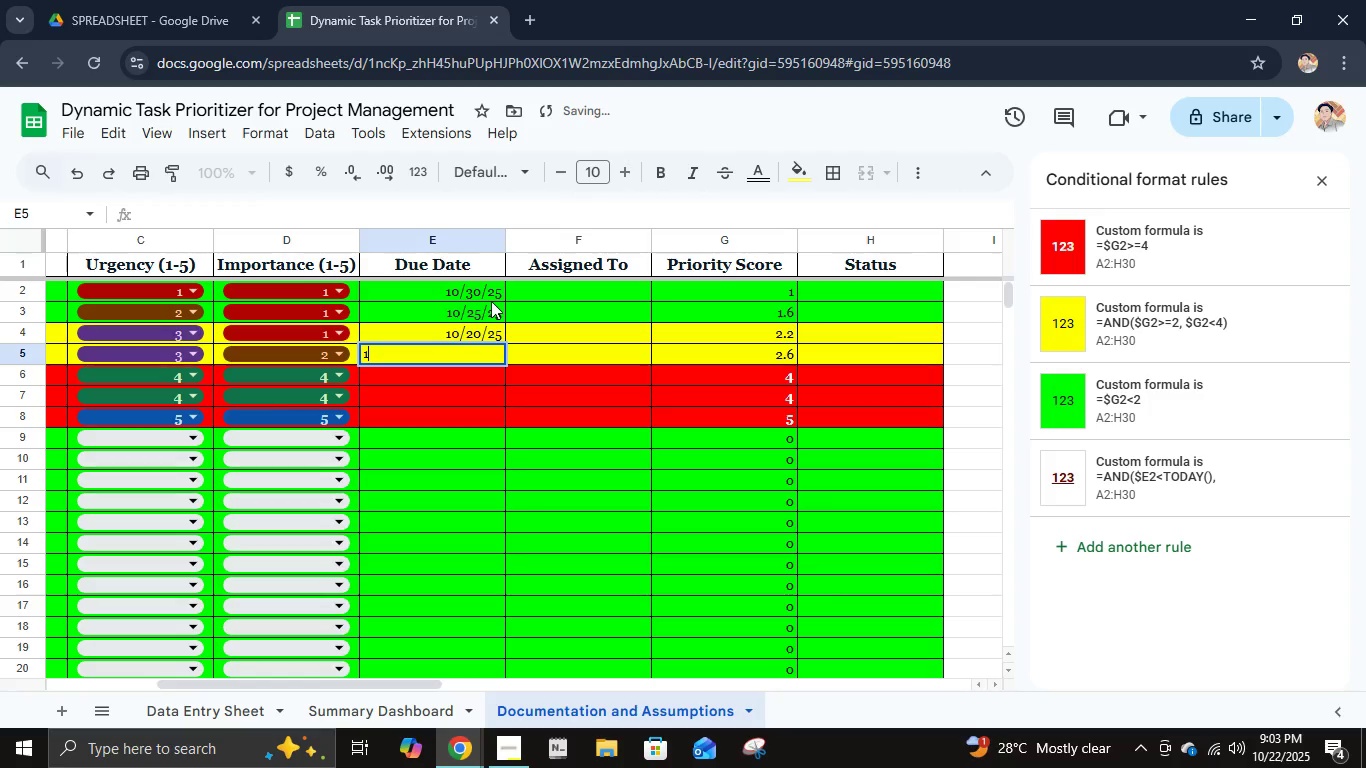 
key(Numpad0)
 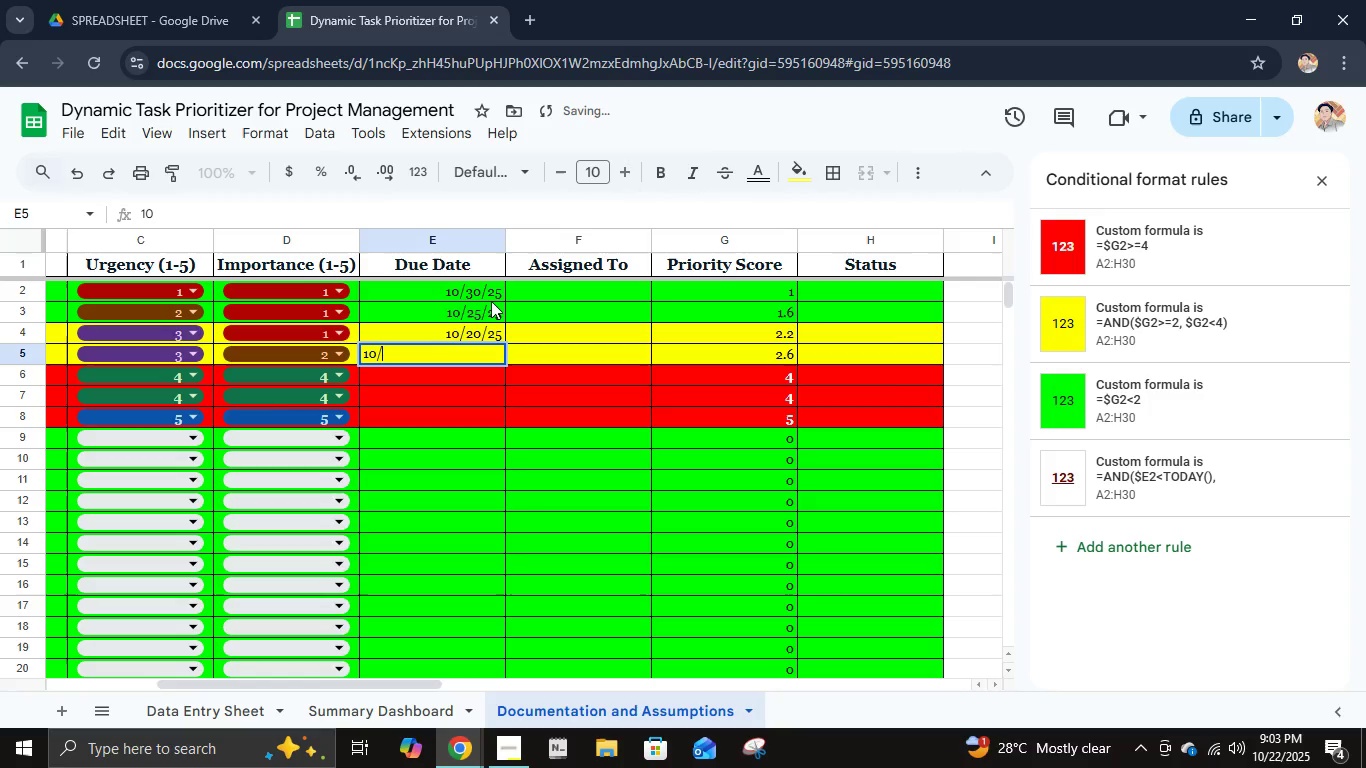 
key(NumpadDivide)
 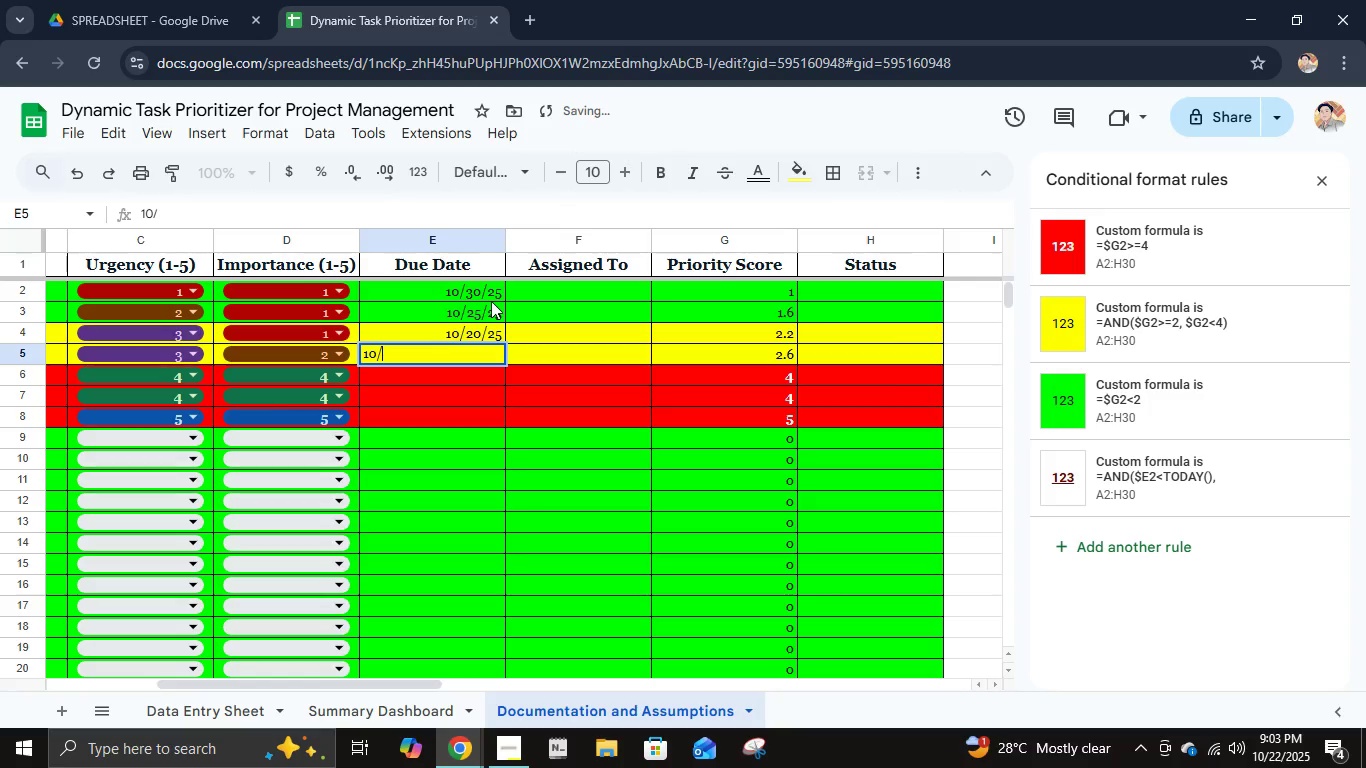 
key(Numpad1)
 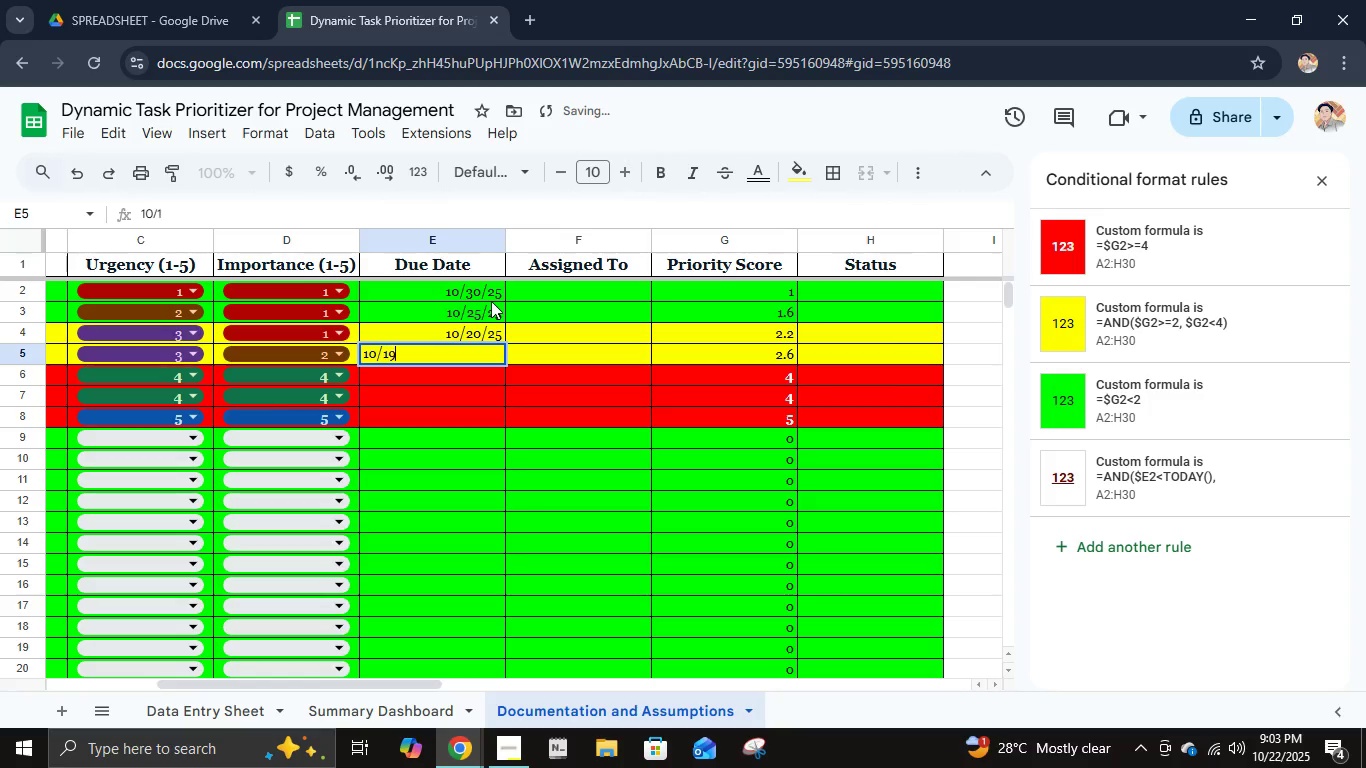 
key(Numpad9)
 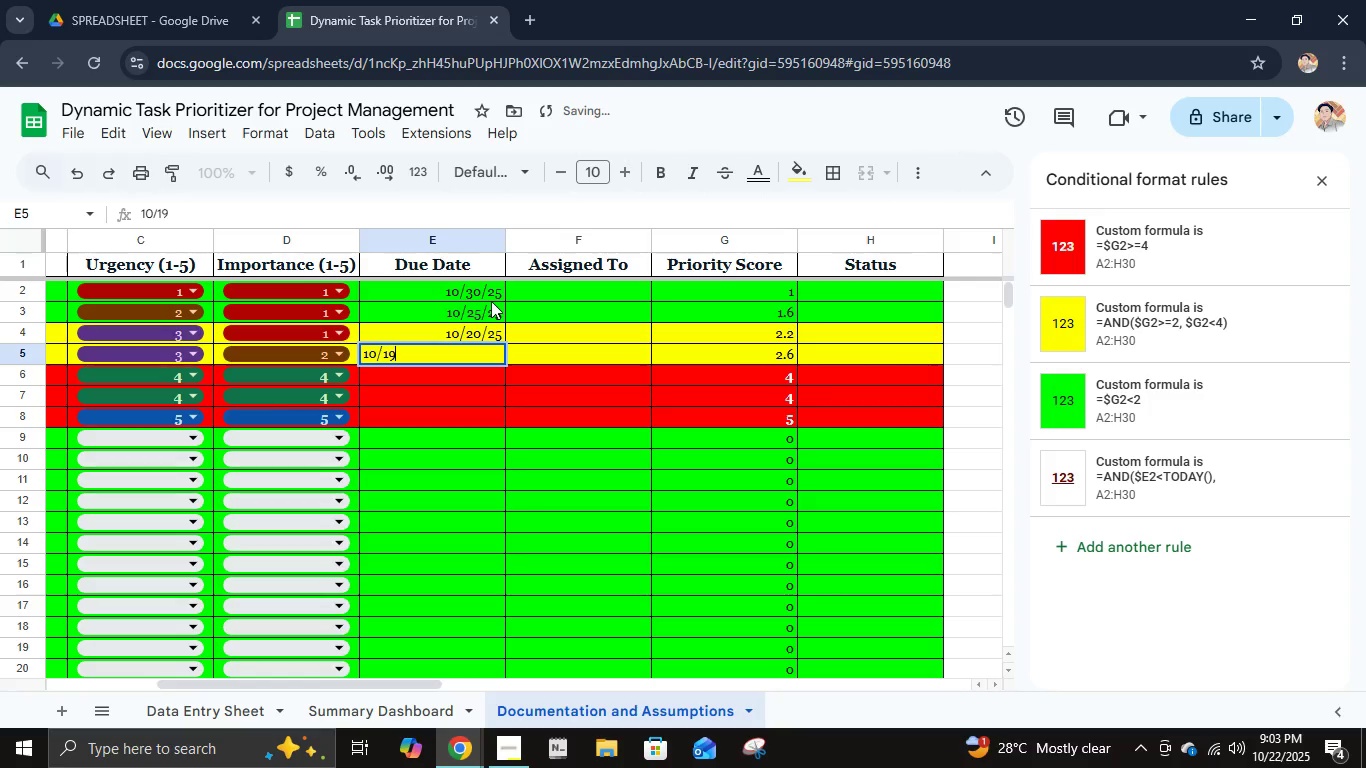 
key(NumpadDivide)
 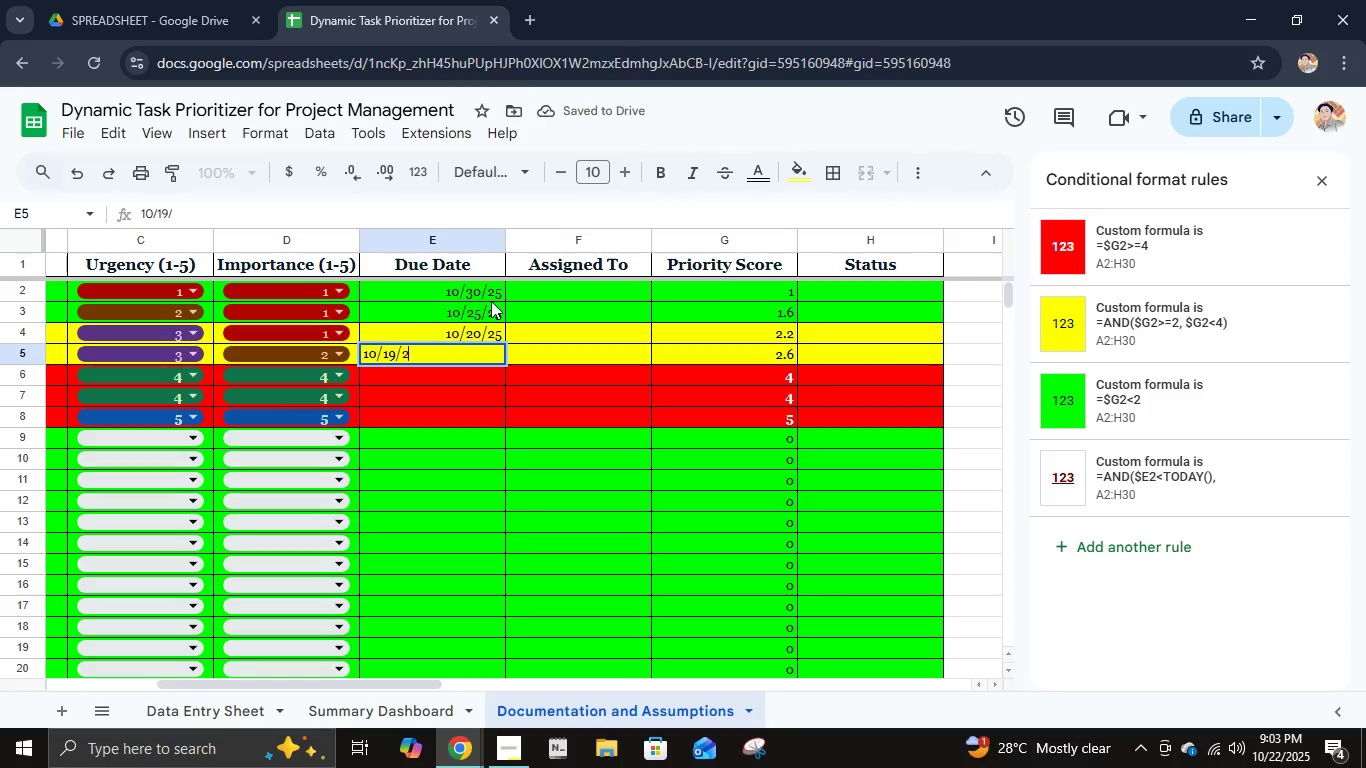 
key(Numpad2)
 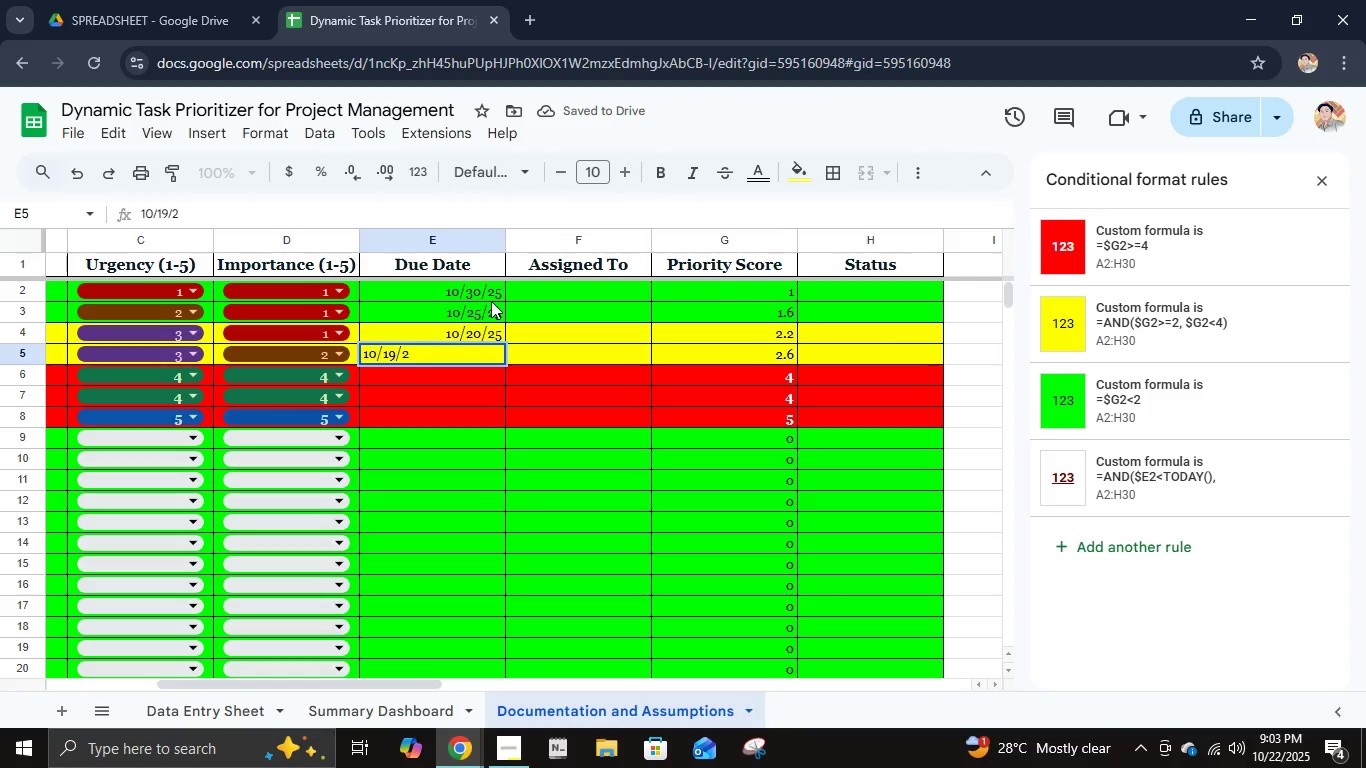 
key(Numpad5)
 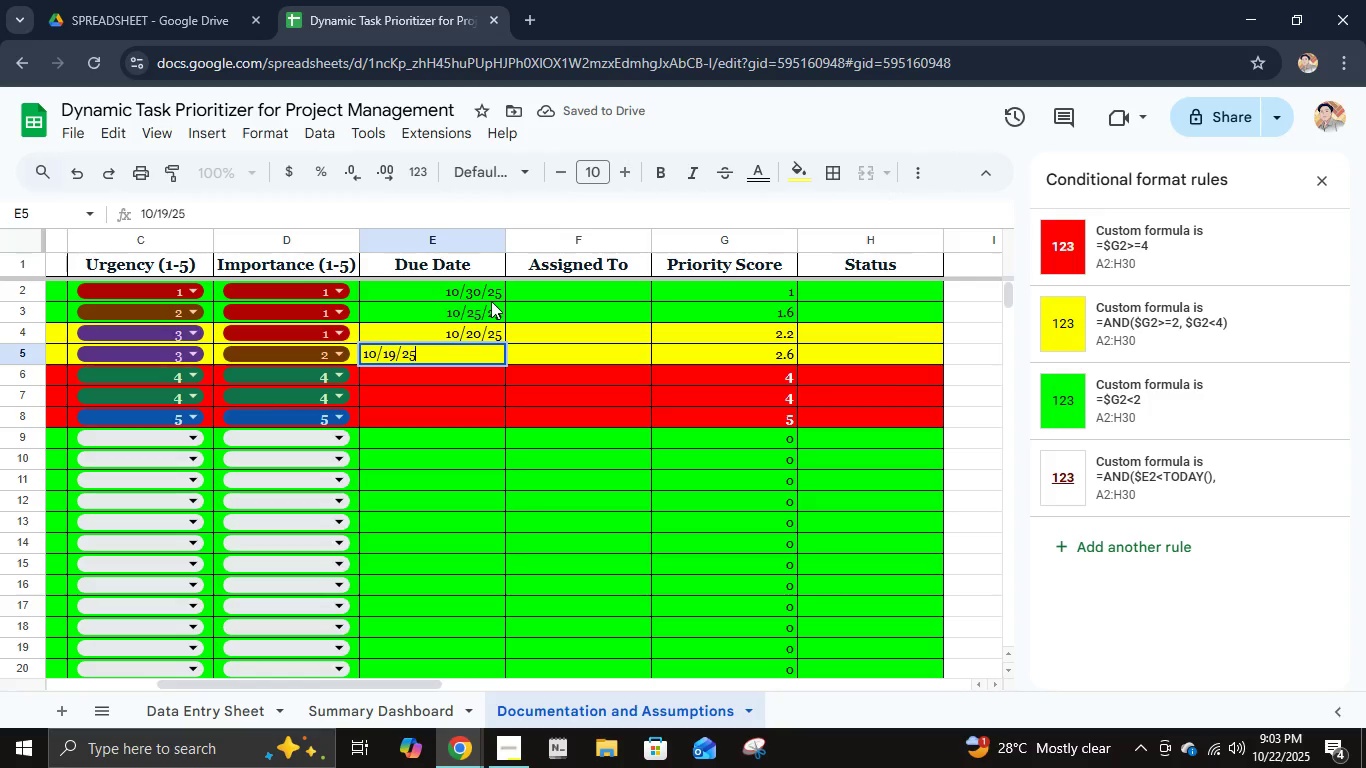 
key(NumpadEnter)
 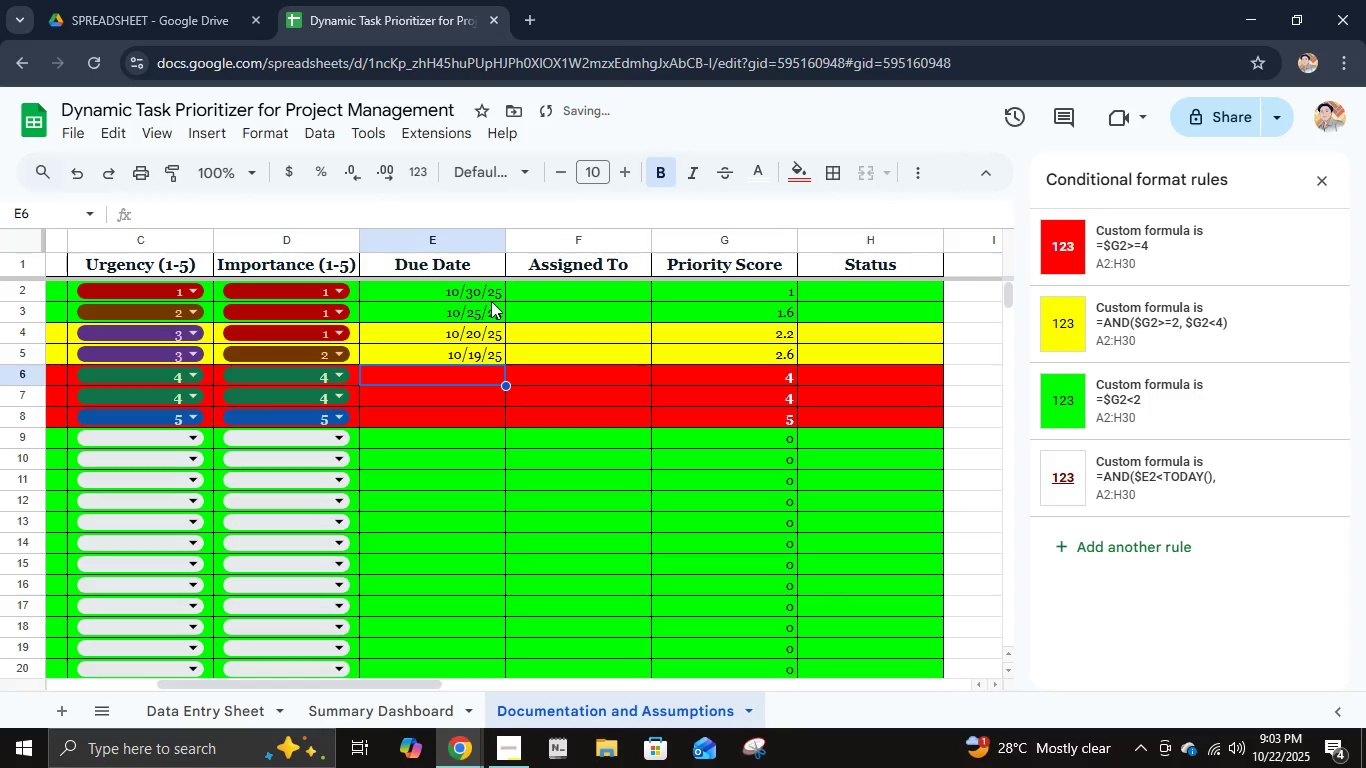 
key(Numpad1)
 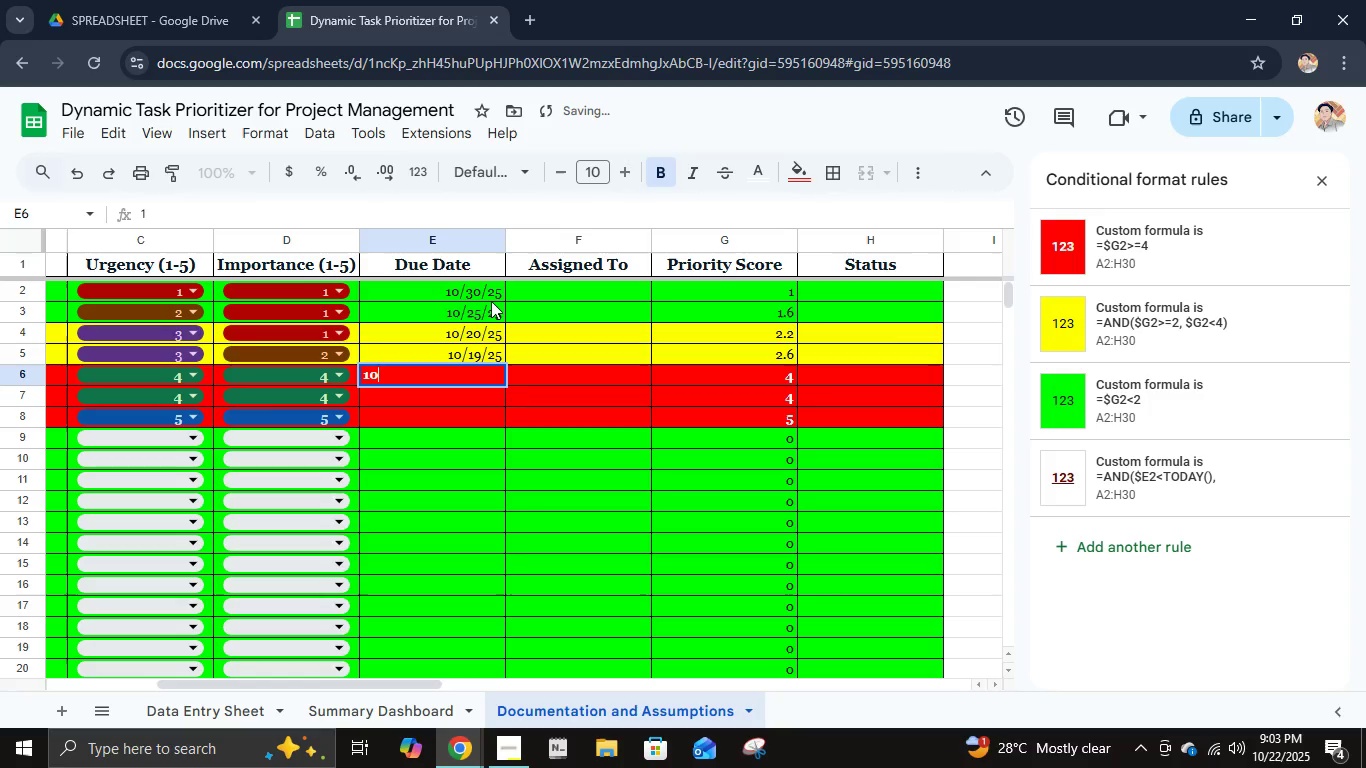 
key(Numpad0)
 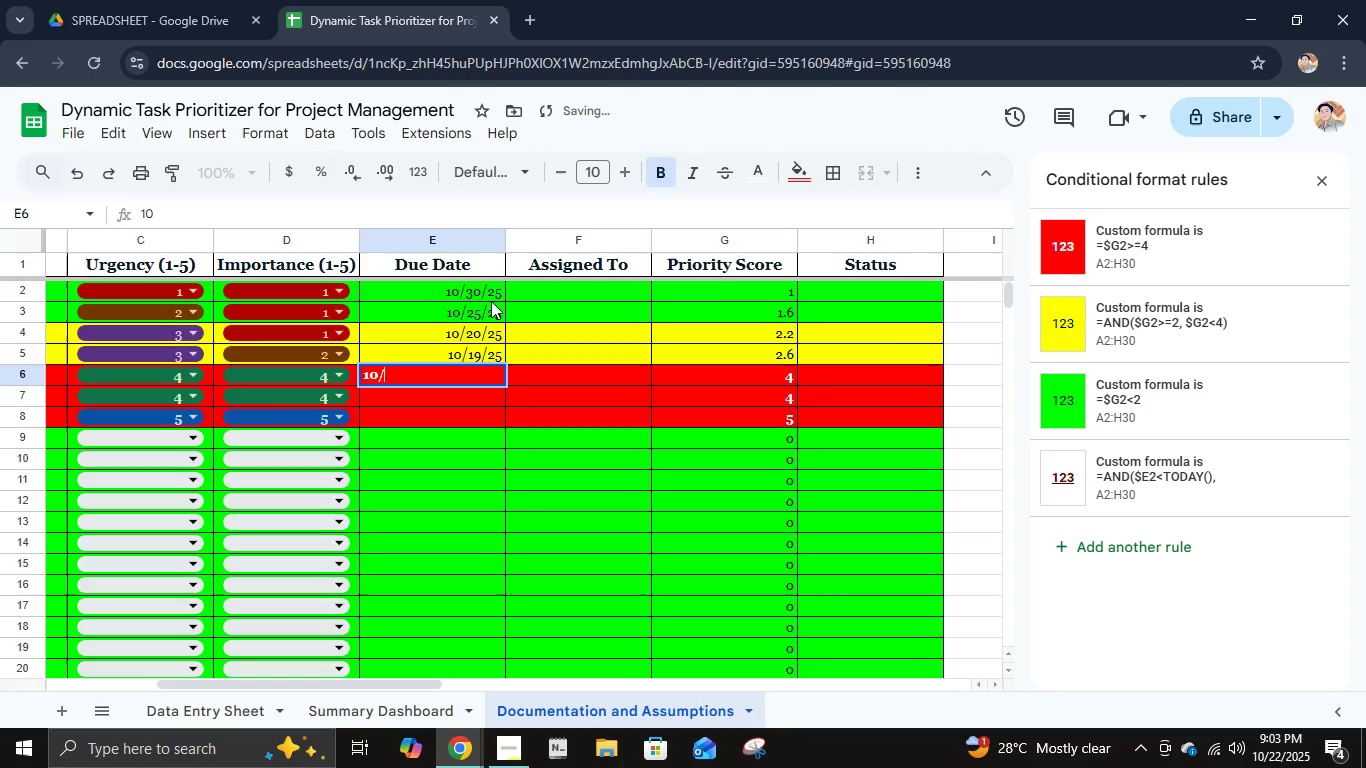 
key(NumpadDivide)
 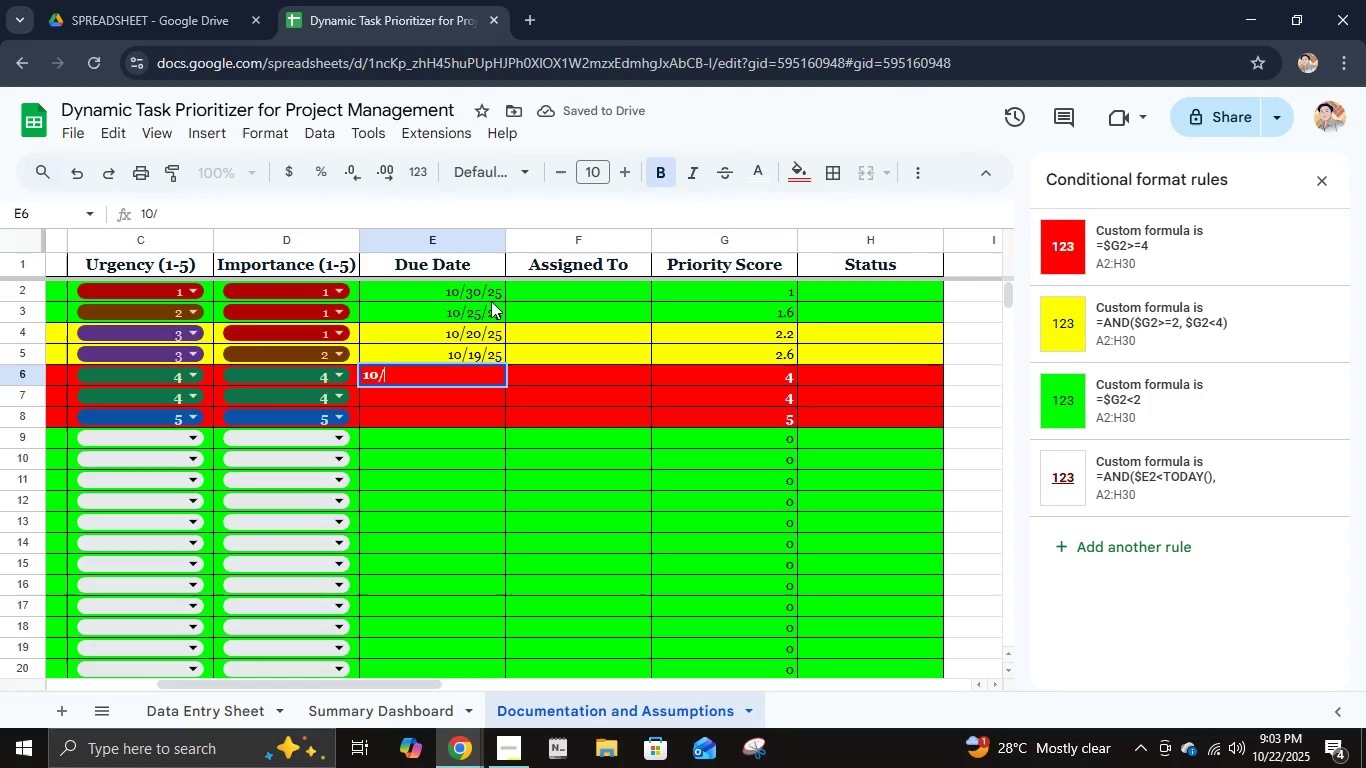 
key(Numpad1)
 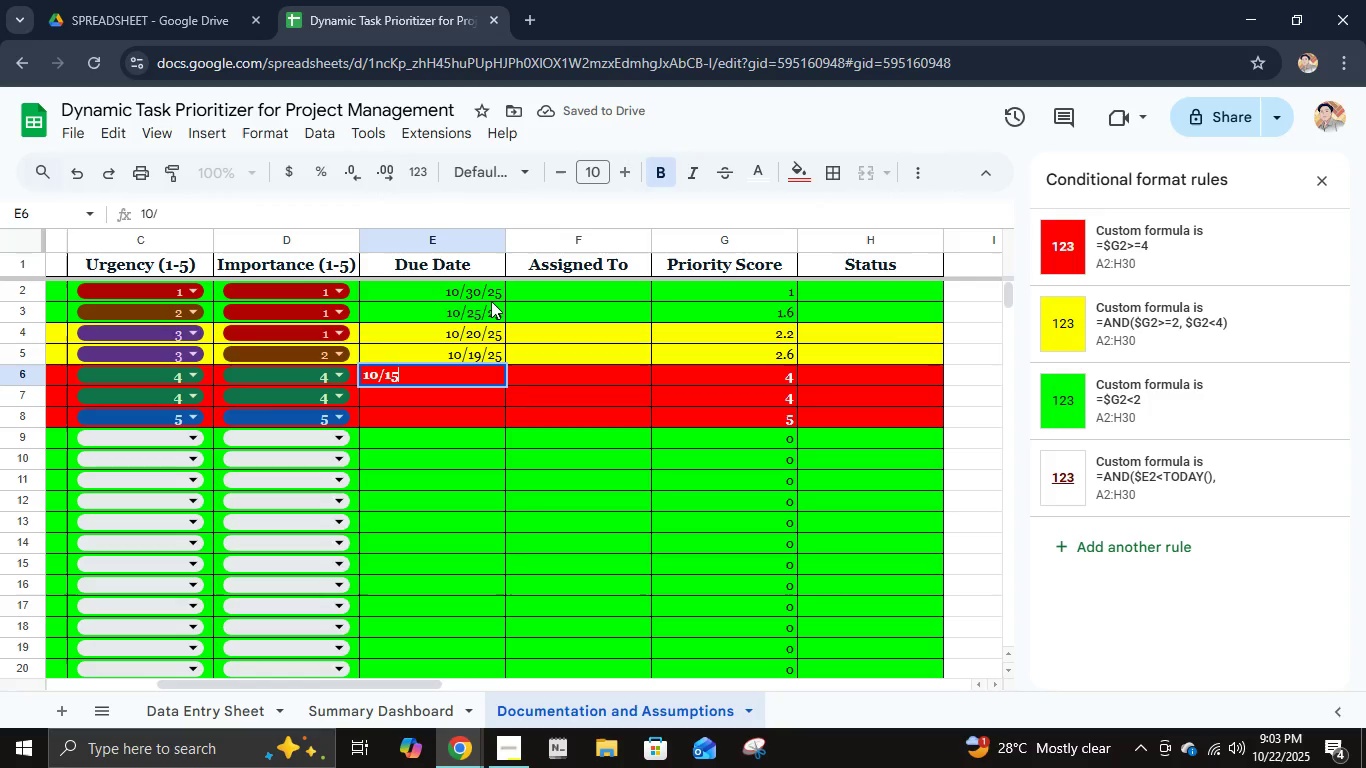 
key(Numpad5)
 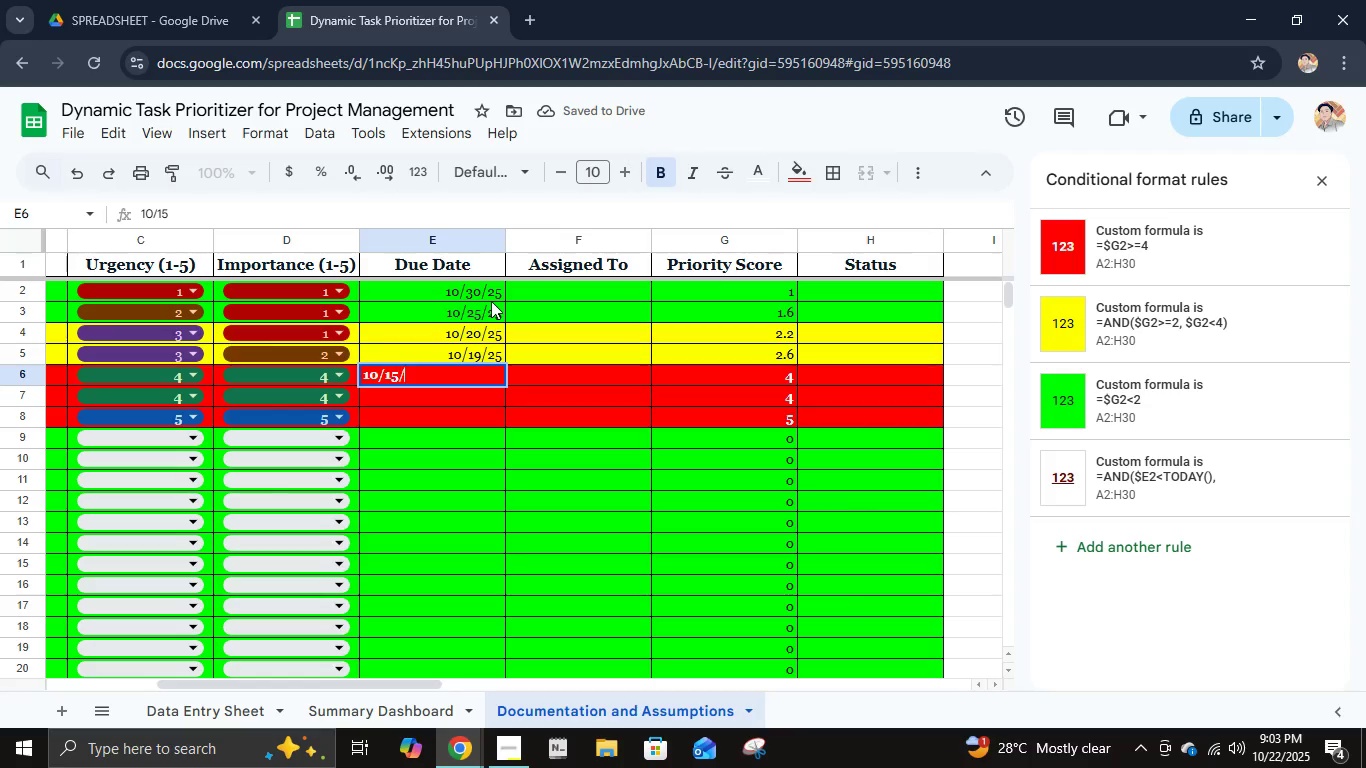 
key(NumpadDivide)
 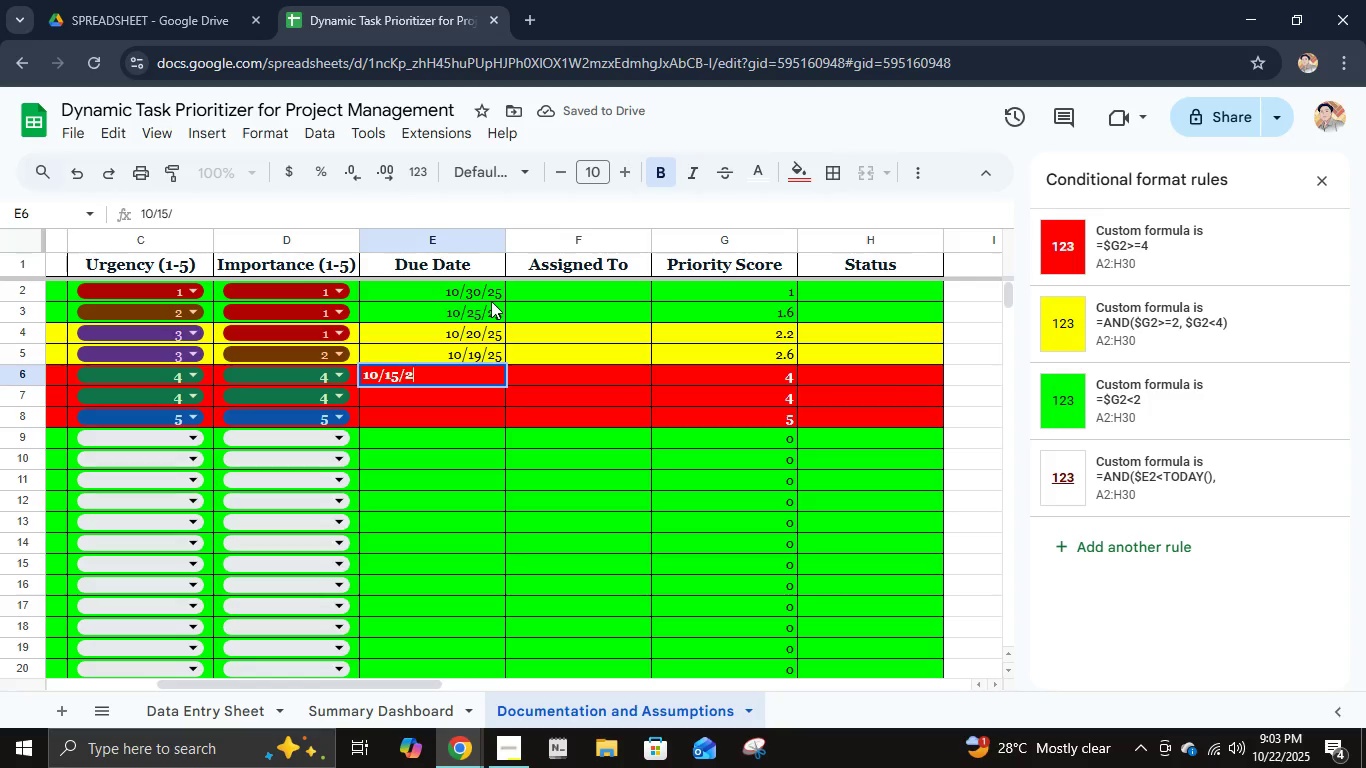 
key(Numpad2)
 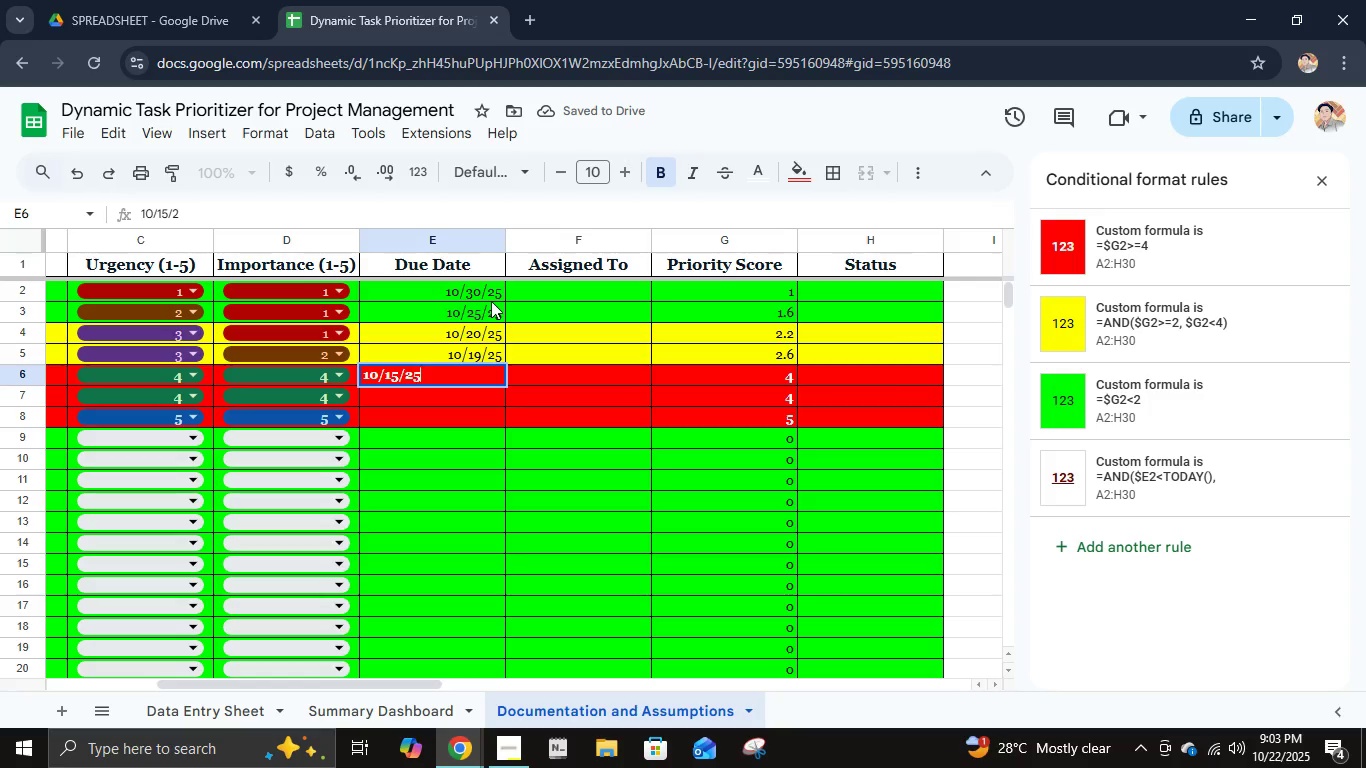 
key(Numpad5)
 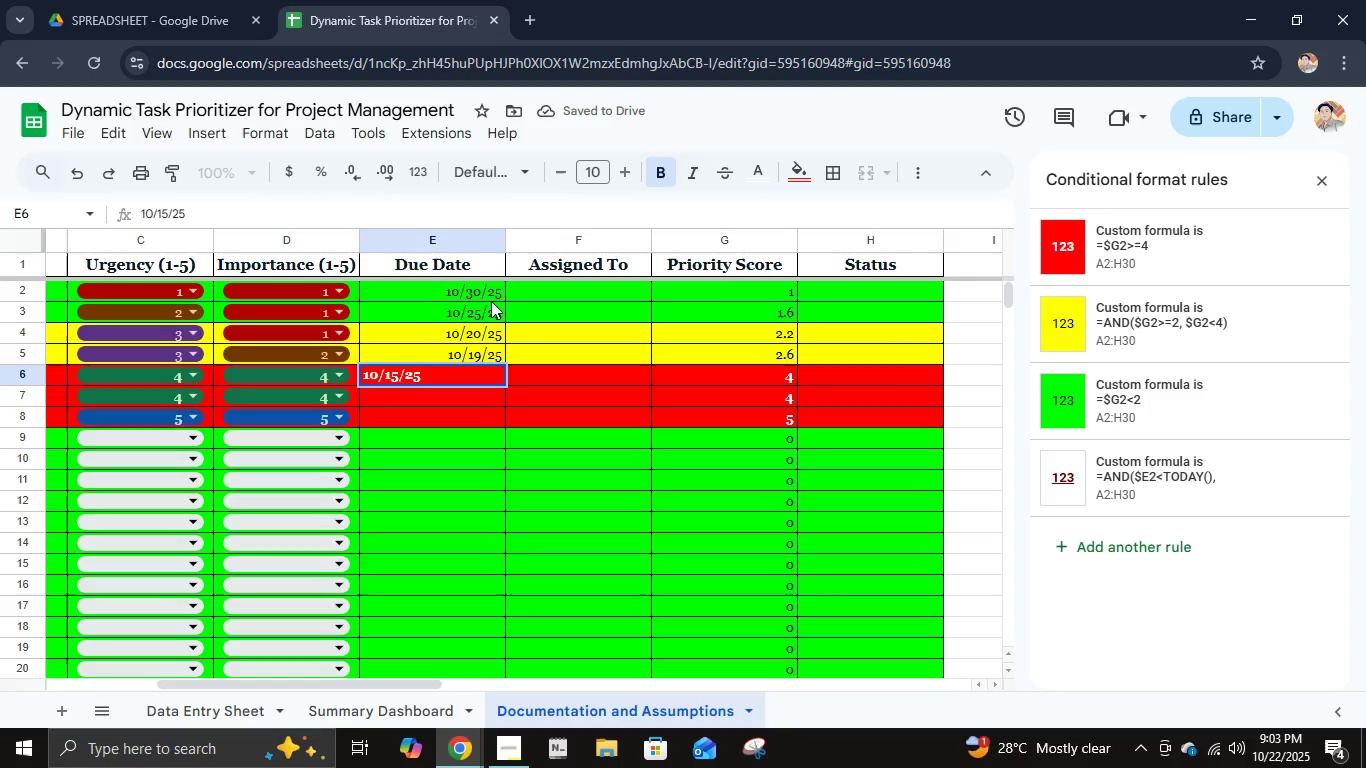 
key(NumpadEnter)
 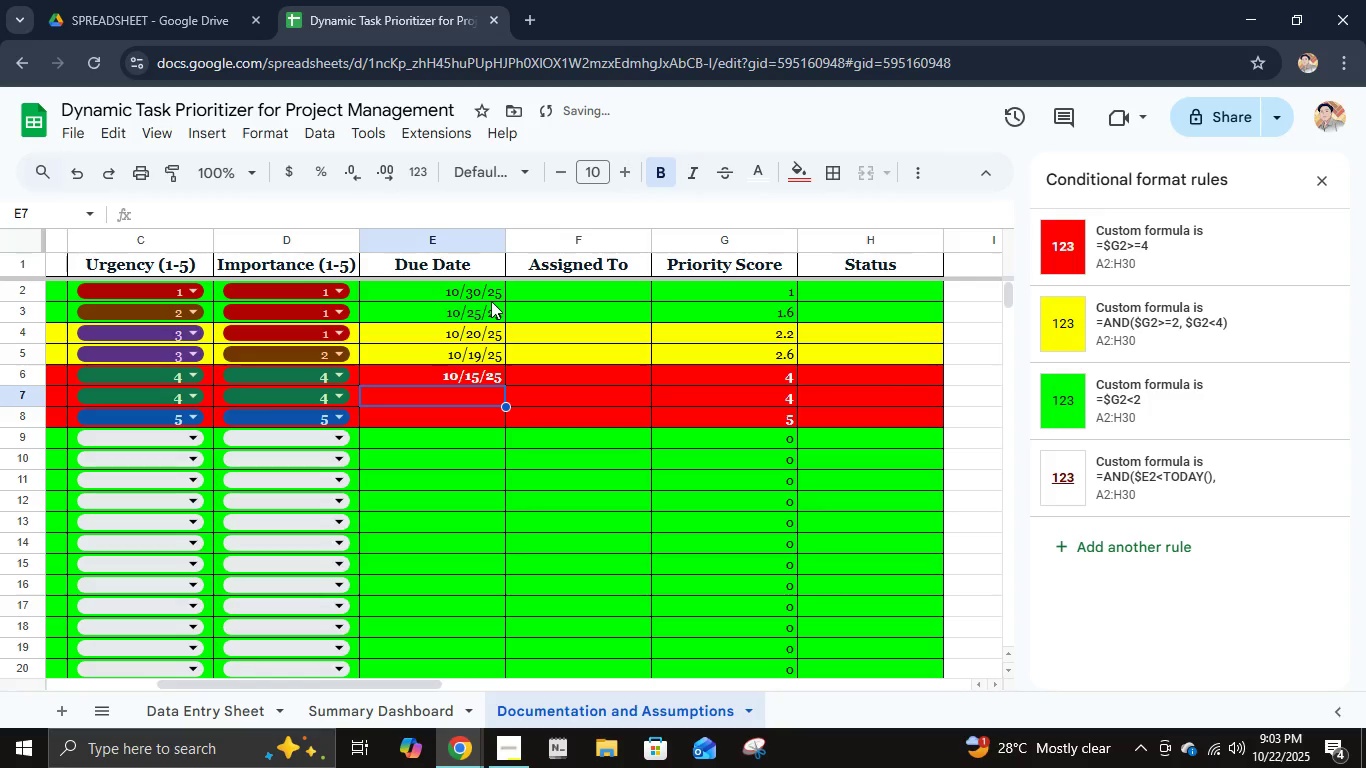 
key(Numpad1)
 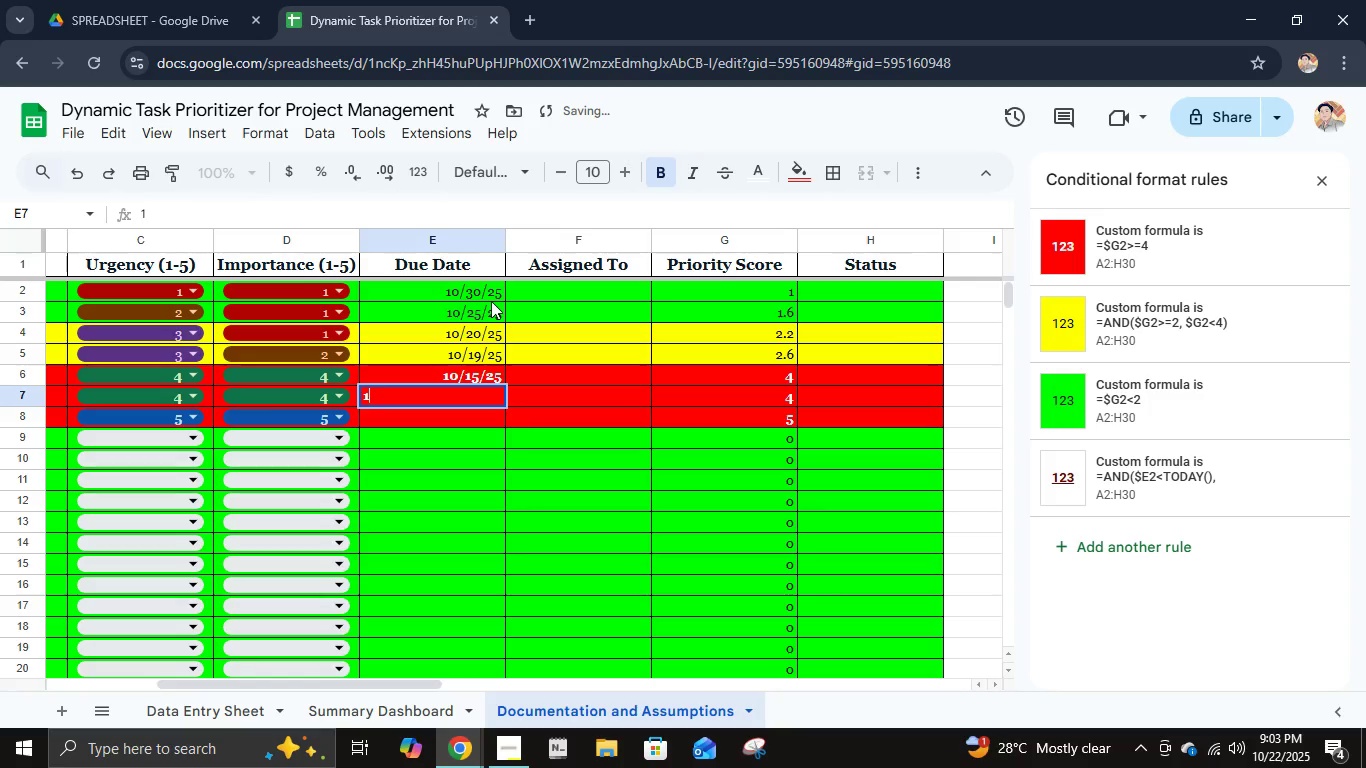 
key(Numpad0)
 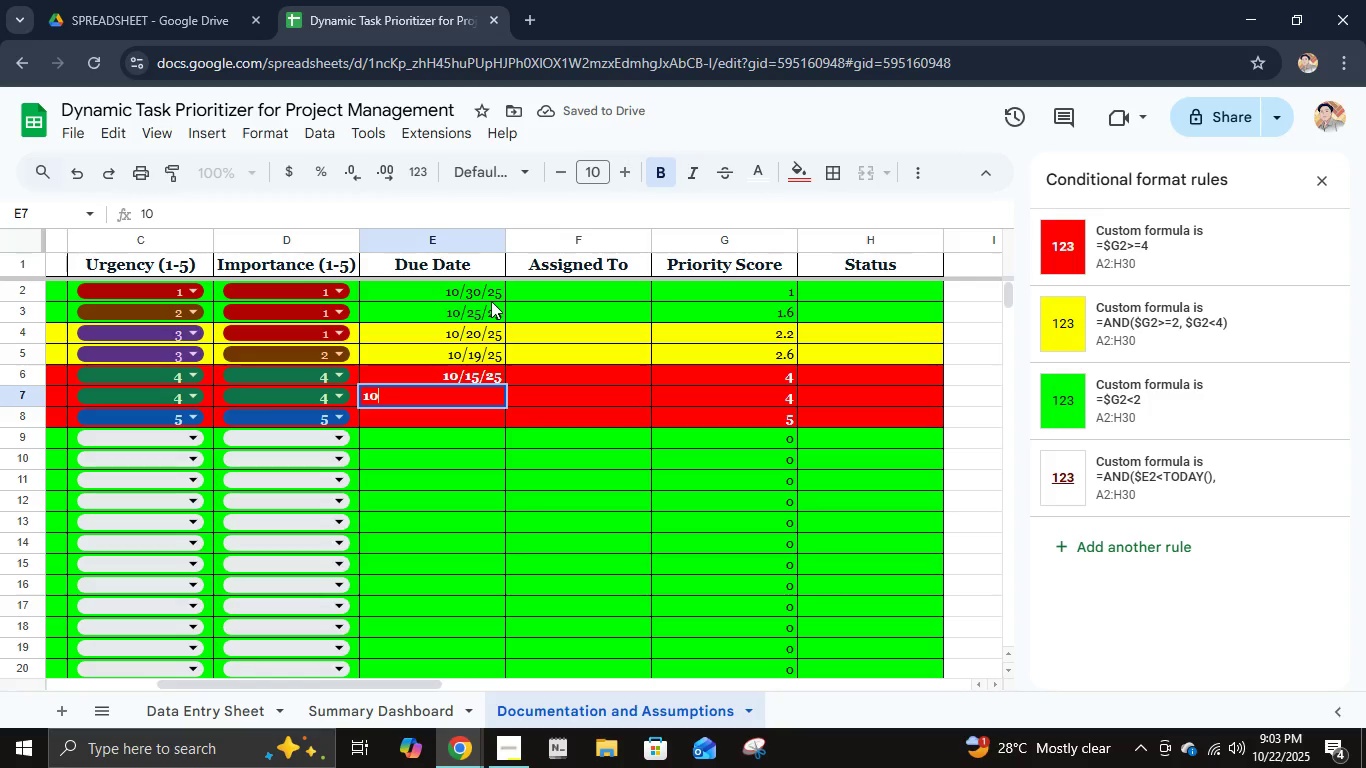 
key(NumpadDivide)
 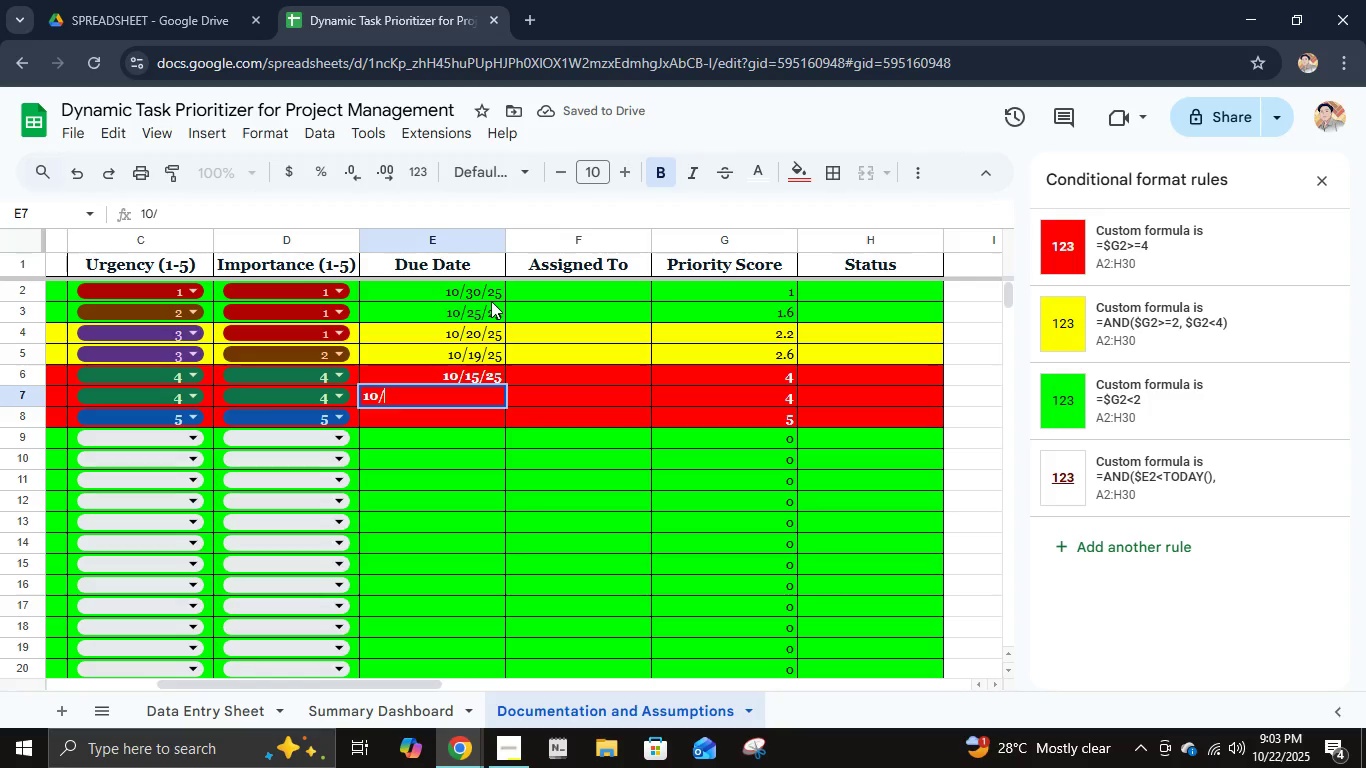 
key(Numpad2)
 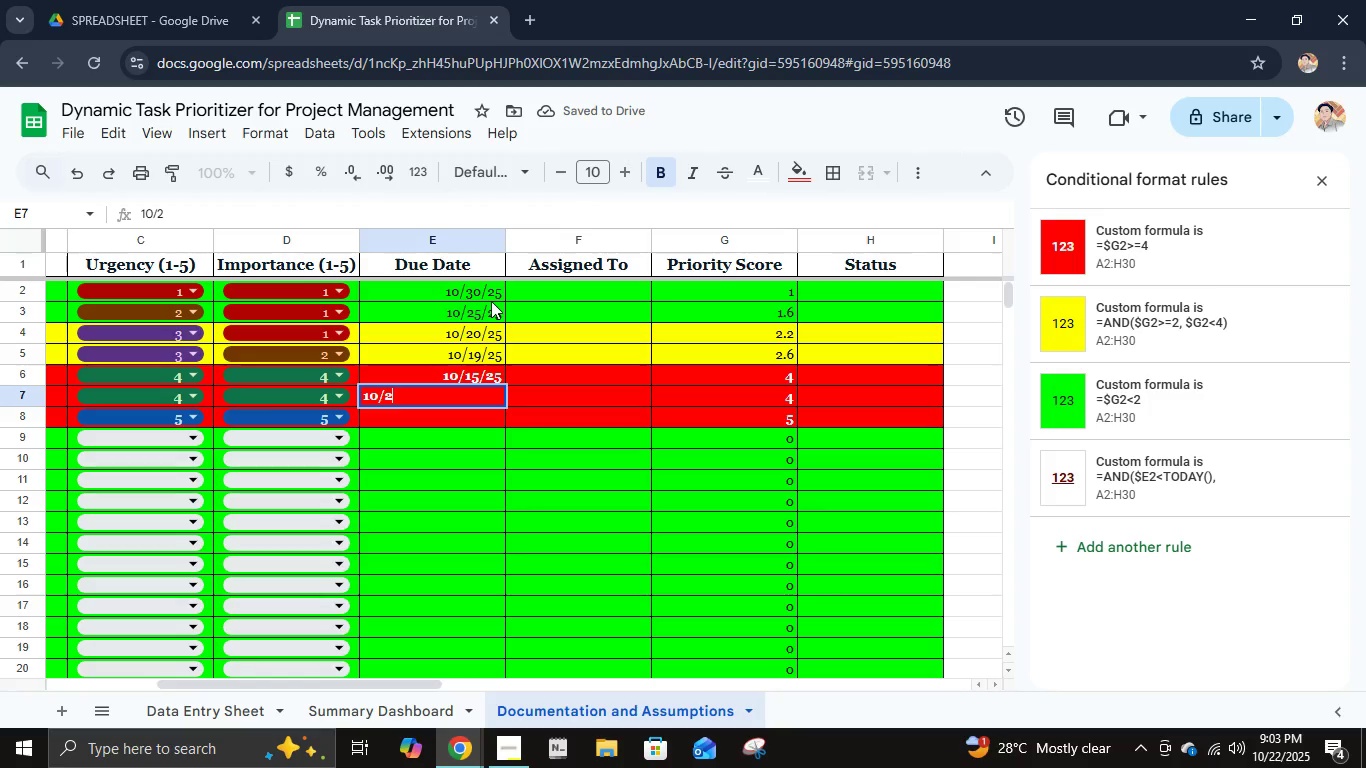 
key(Numpad5)
 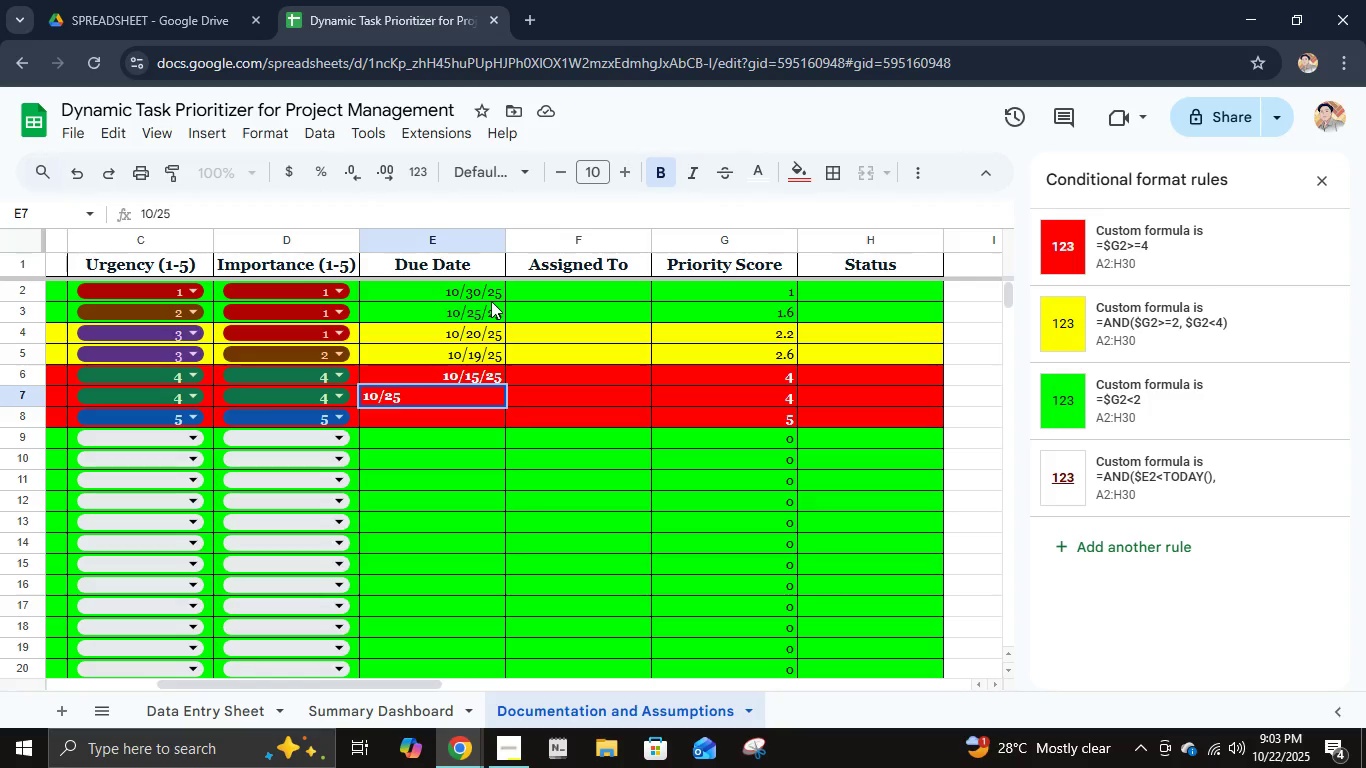 
key(NumpadDivide)
 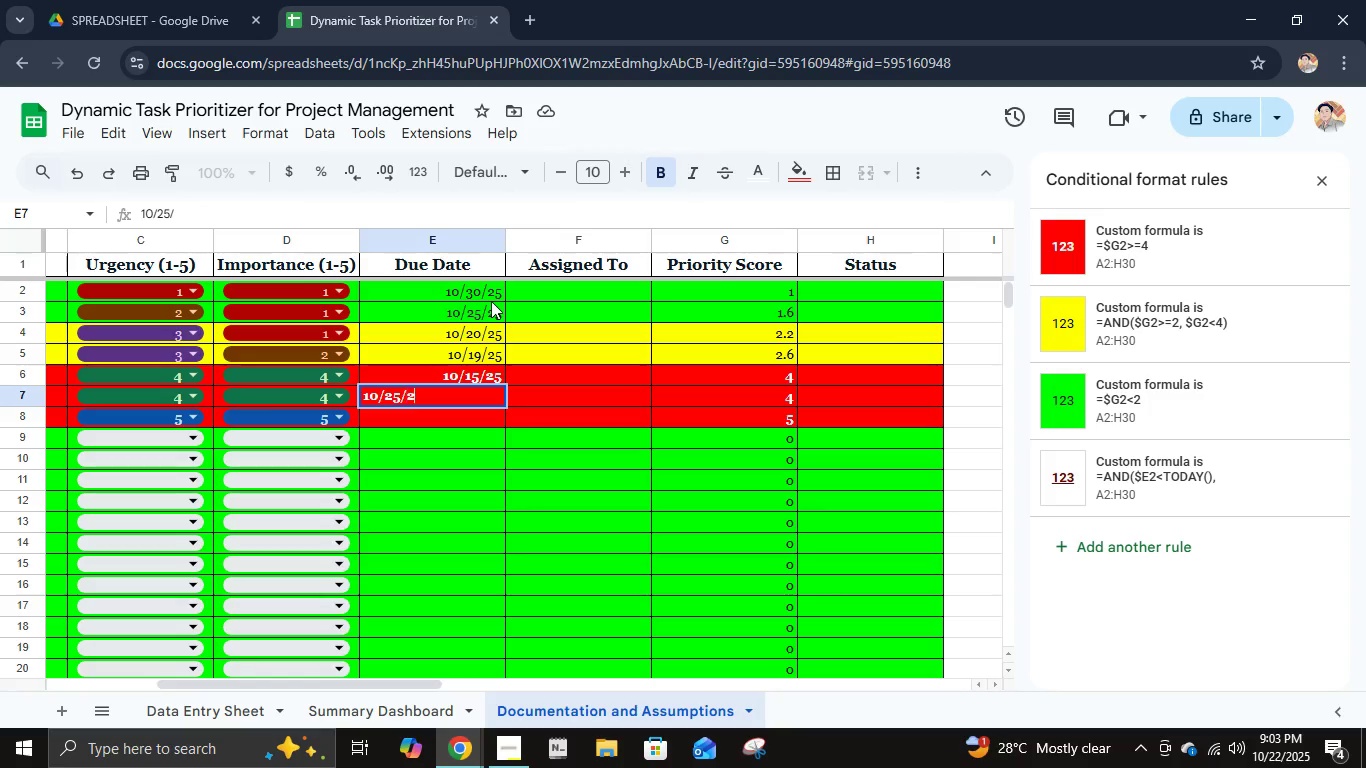 
key(Numpad2)
 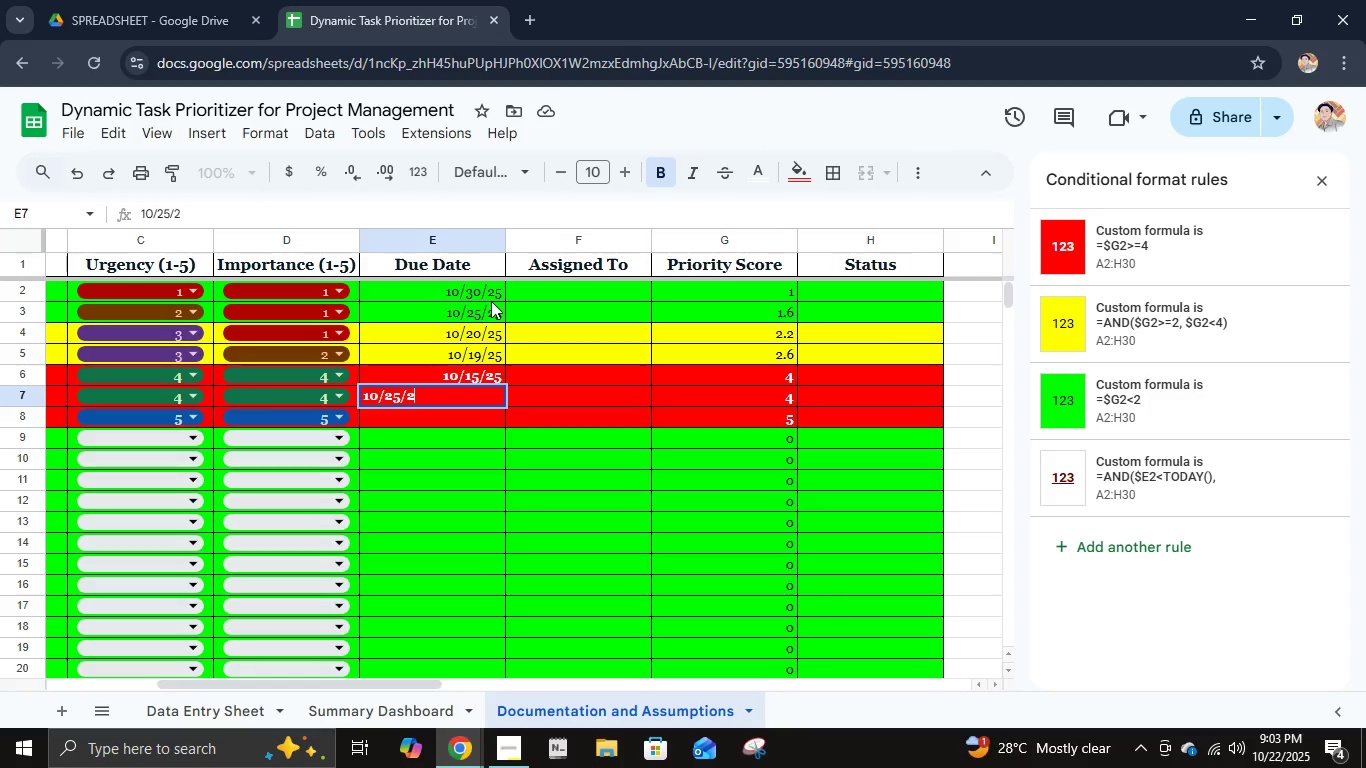 
key(Numpad5)
 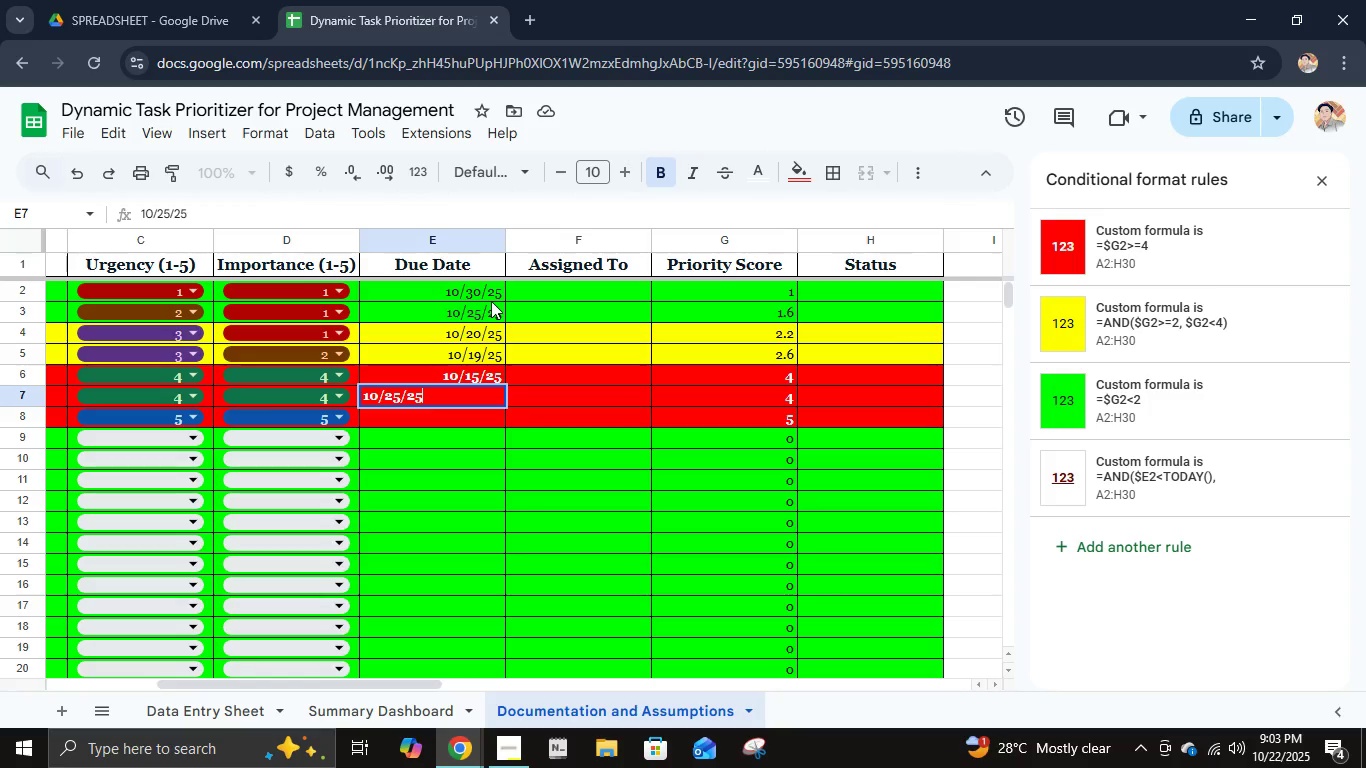 
key(NumpadEnter)
 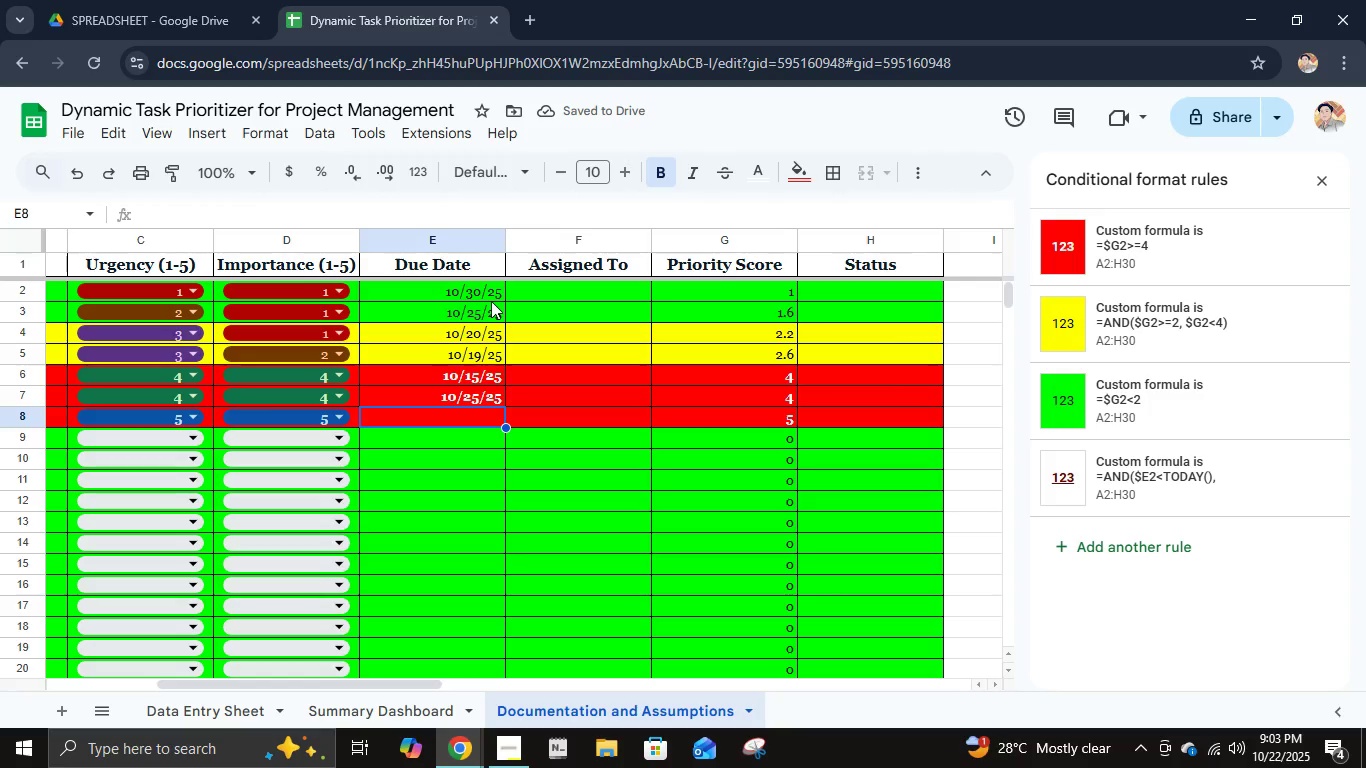 
key(Numpad1)
 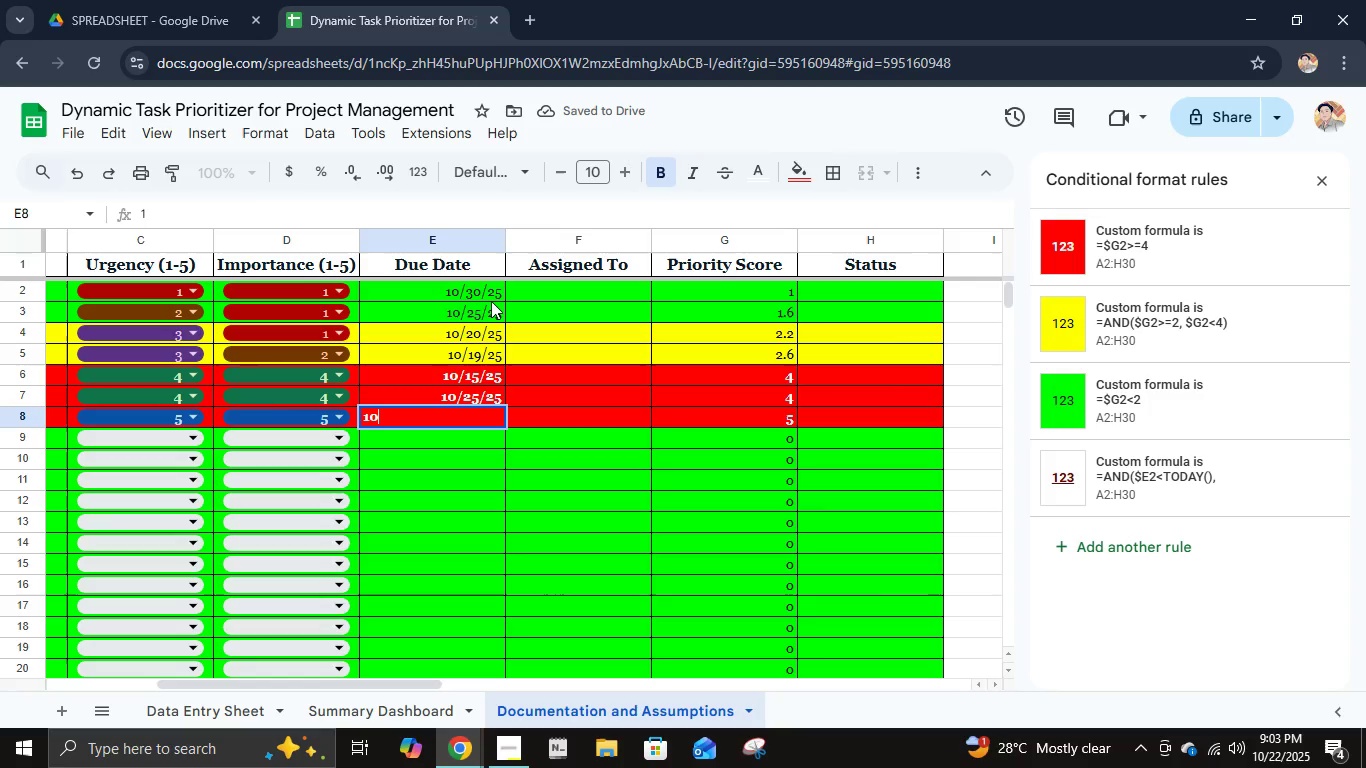 
key(Numpad0)
 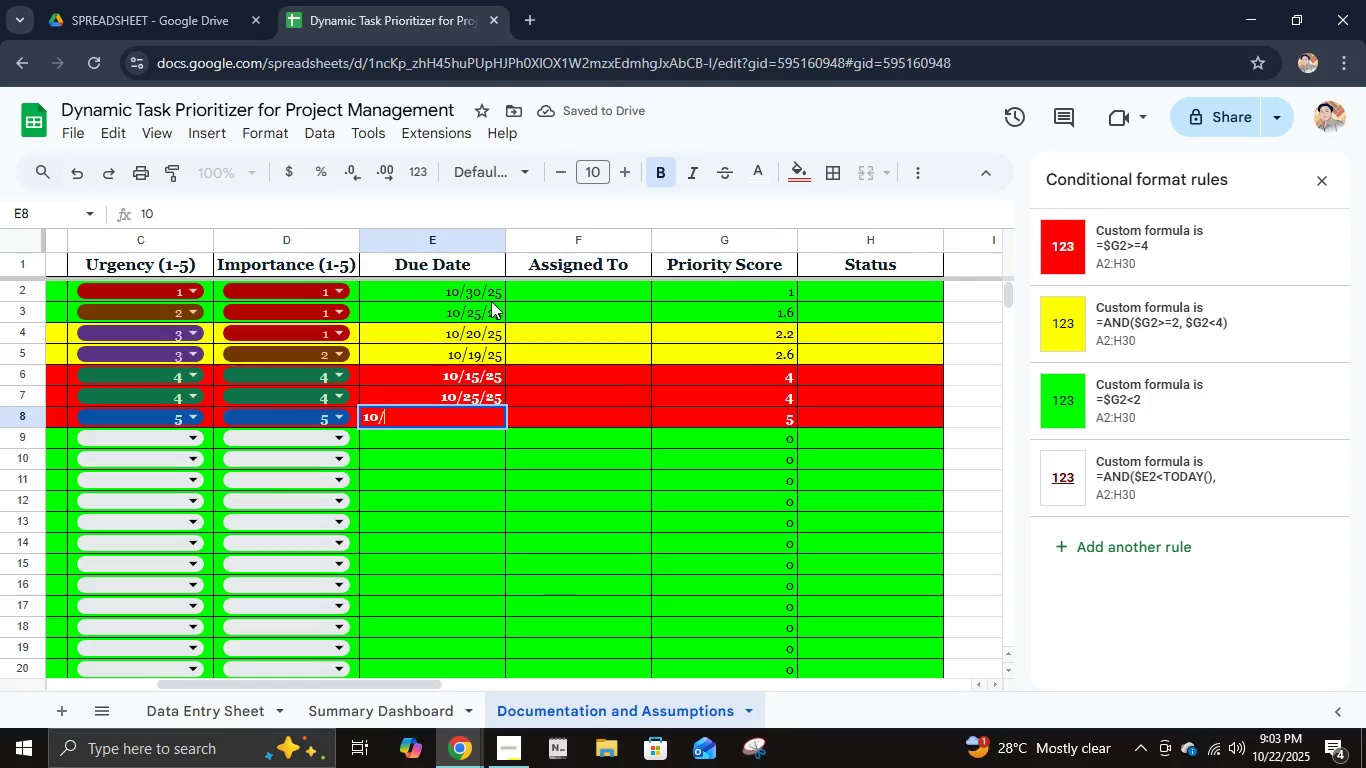 
key(NumpadDivide)
 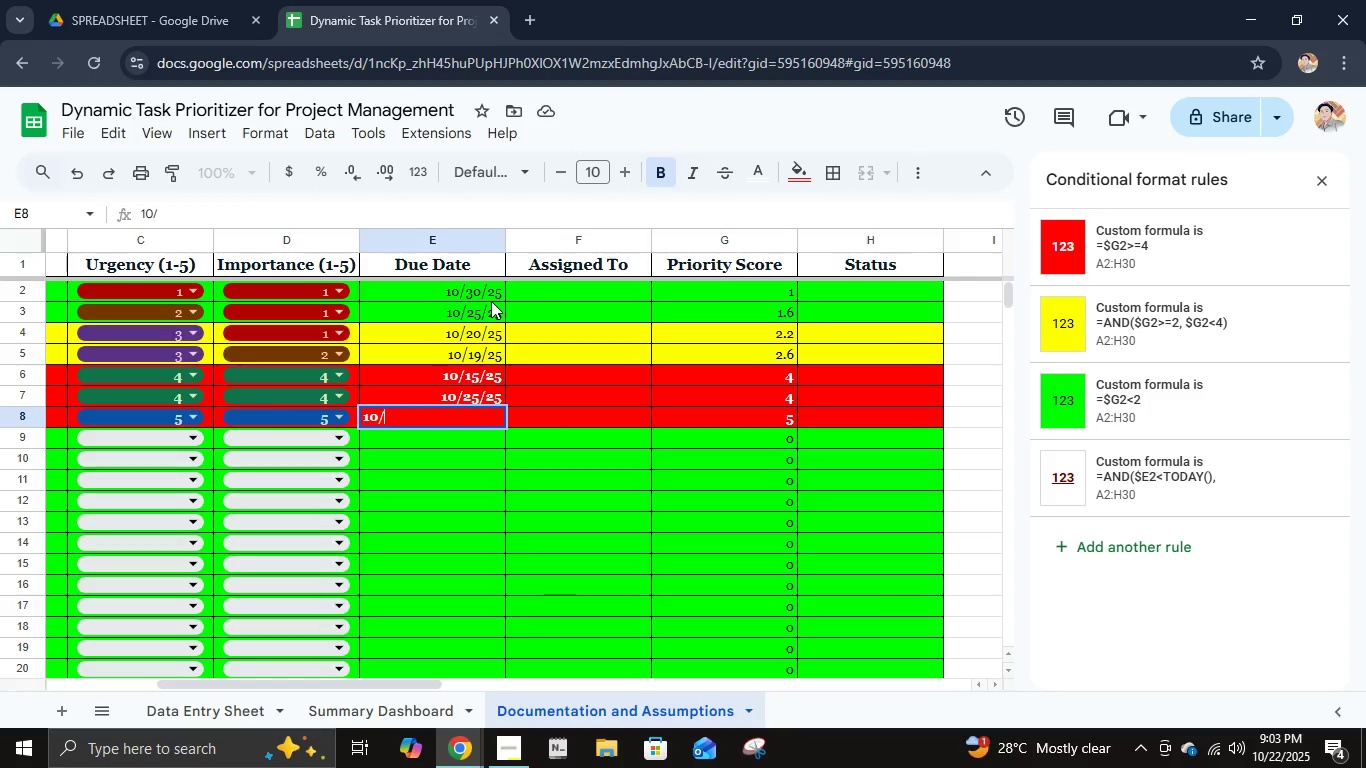 
key(Numpad1)
 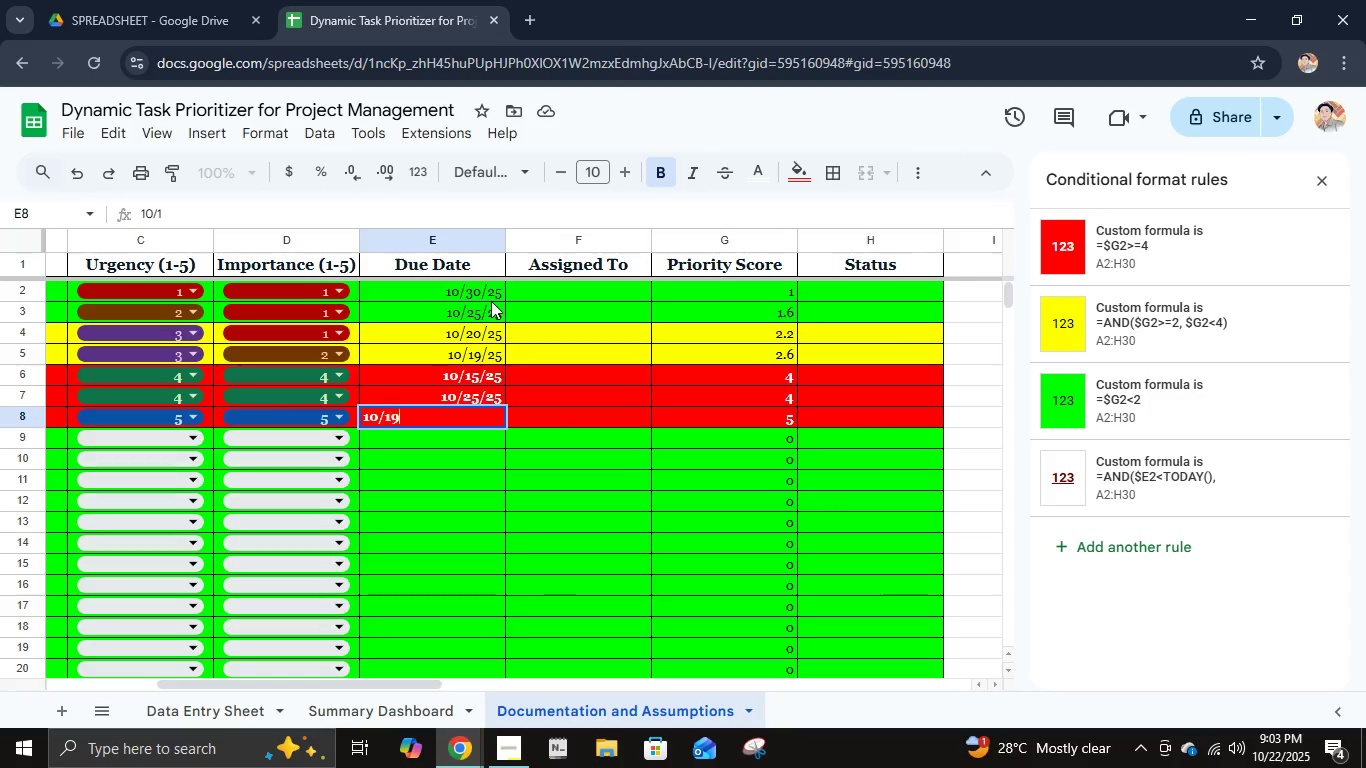 
key(Numpad9)
 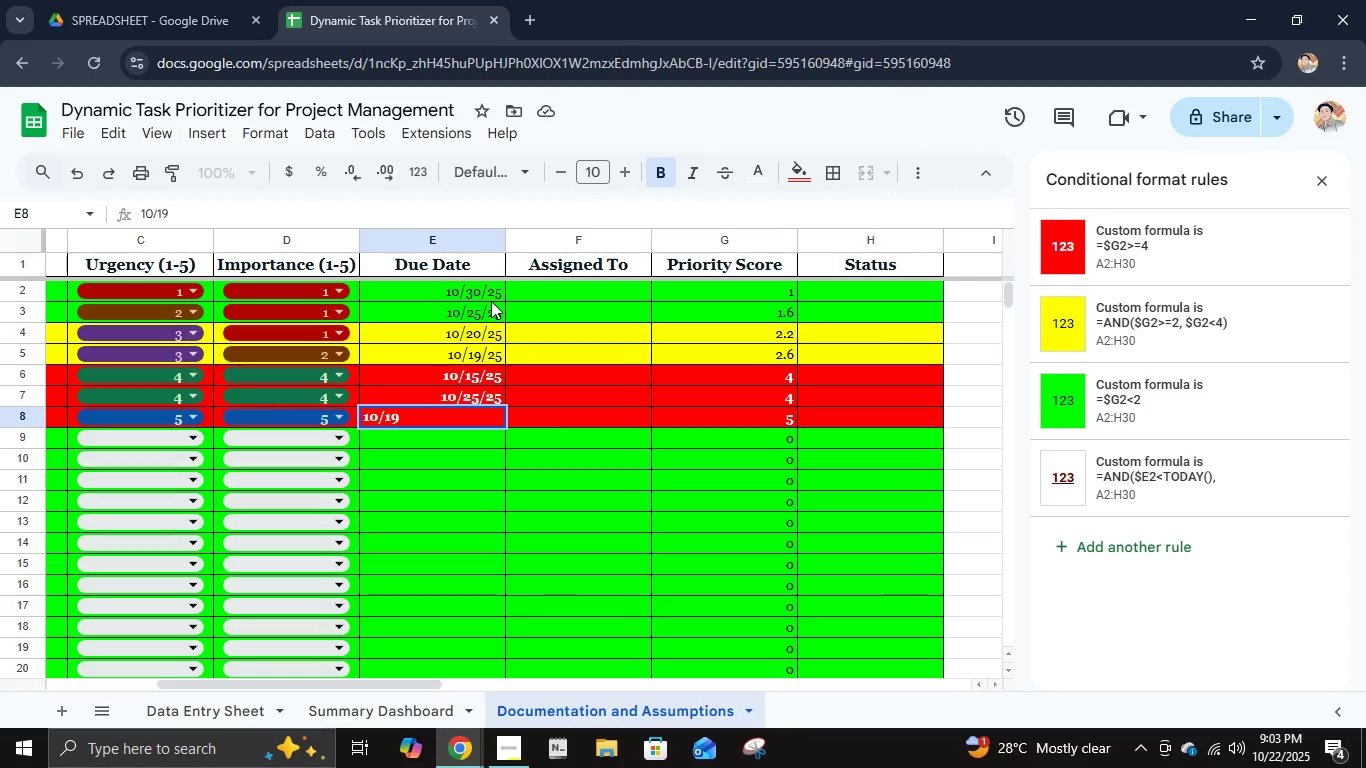 
key(NumpadDivide)
 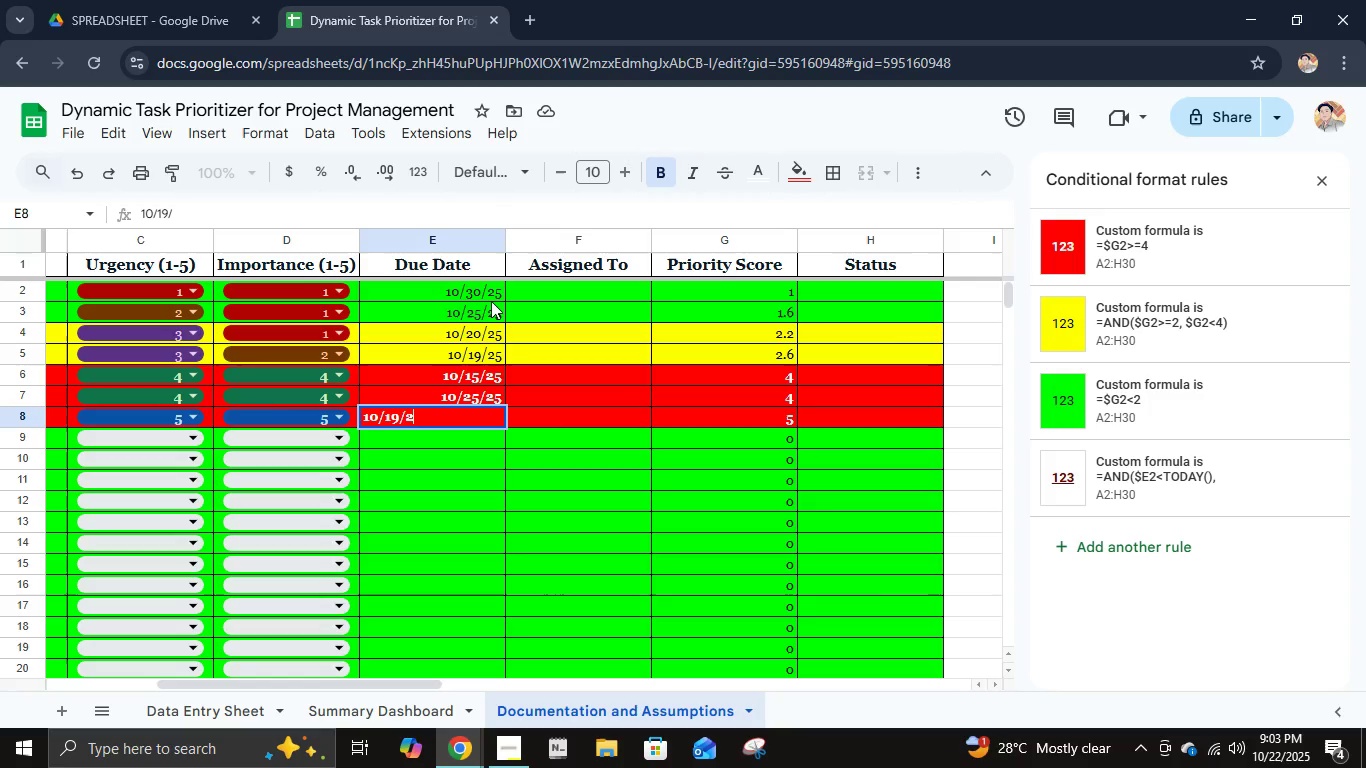 
key(Numpad2)
 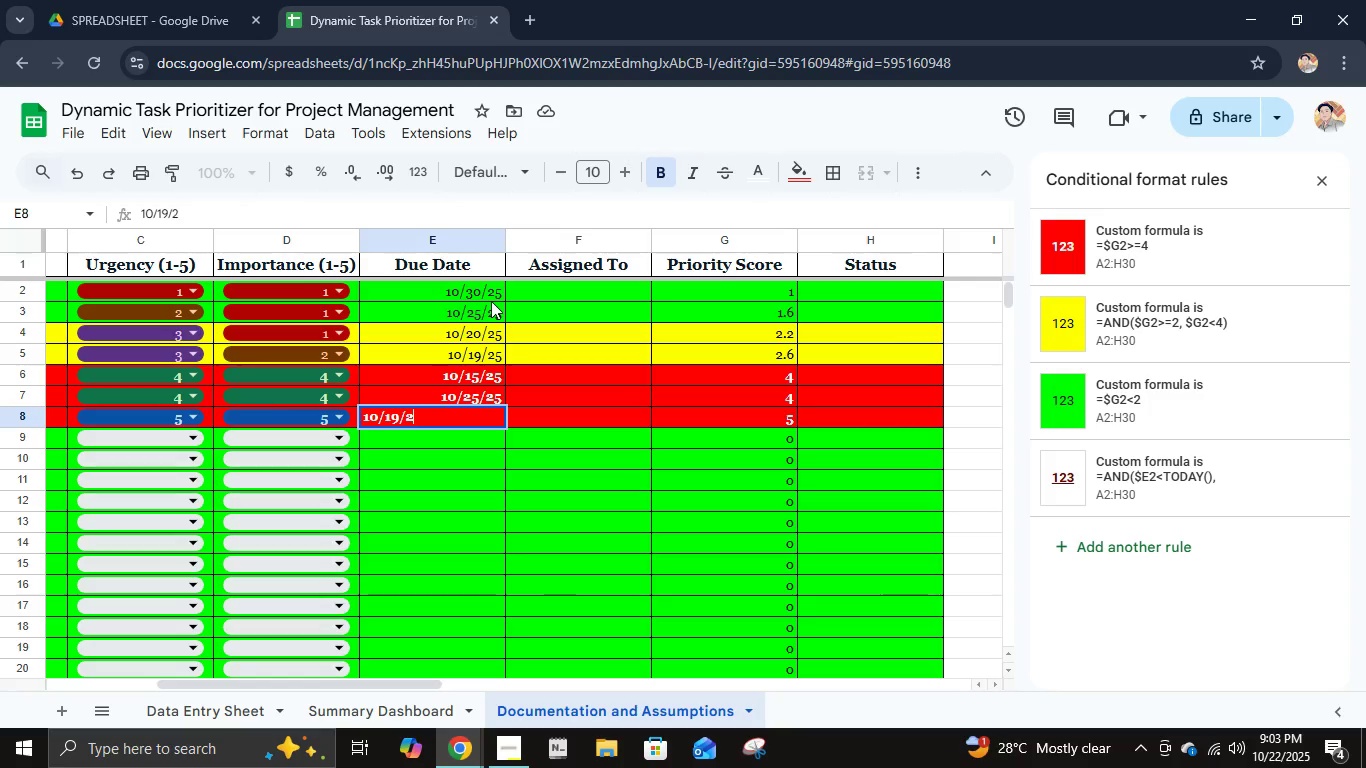 
key(Numpad5)
 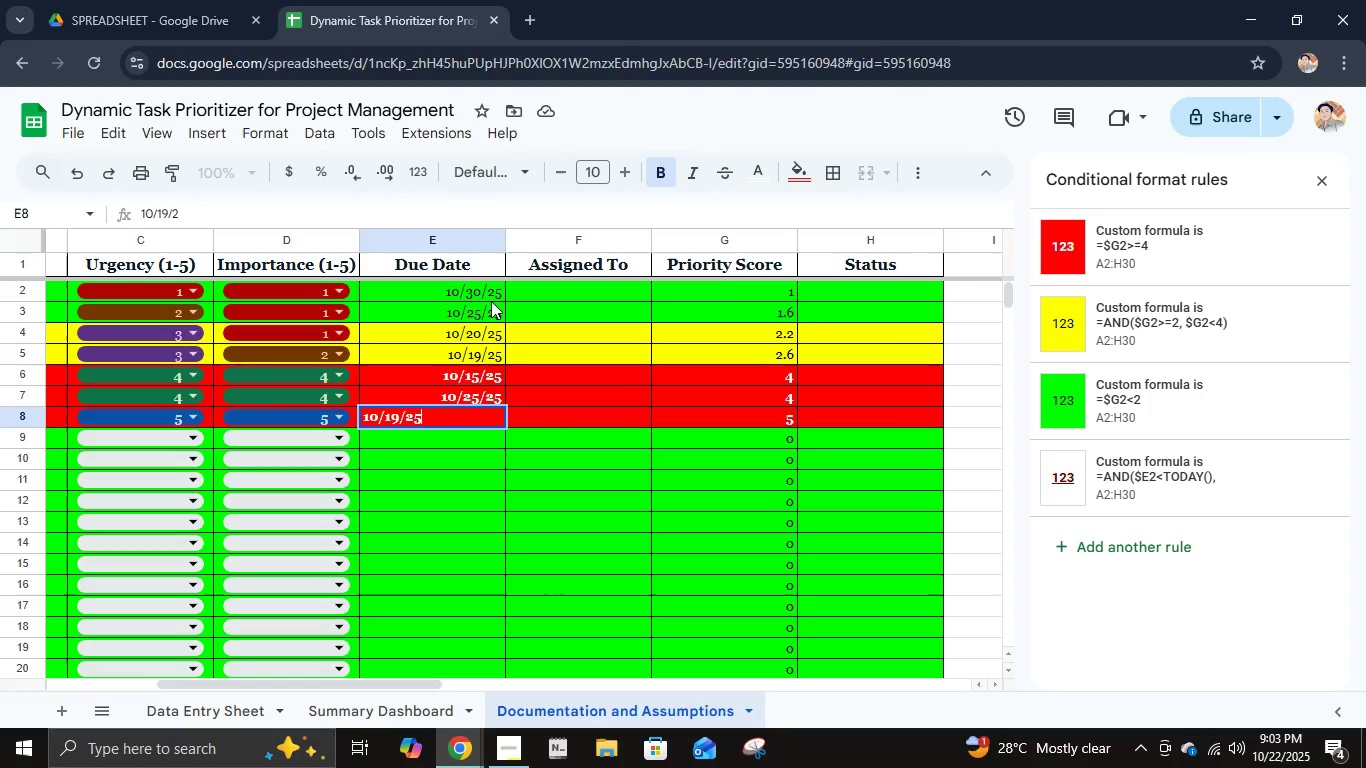 
key(NumpadEnter)
 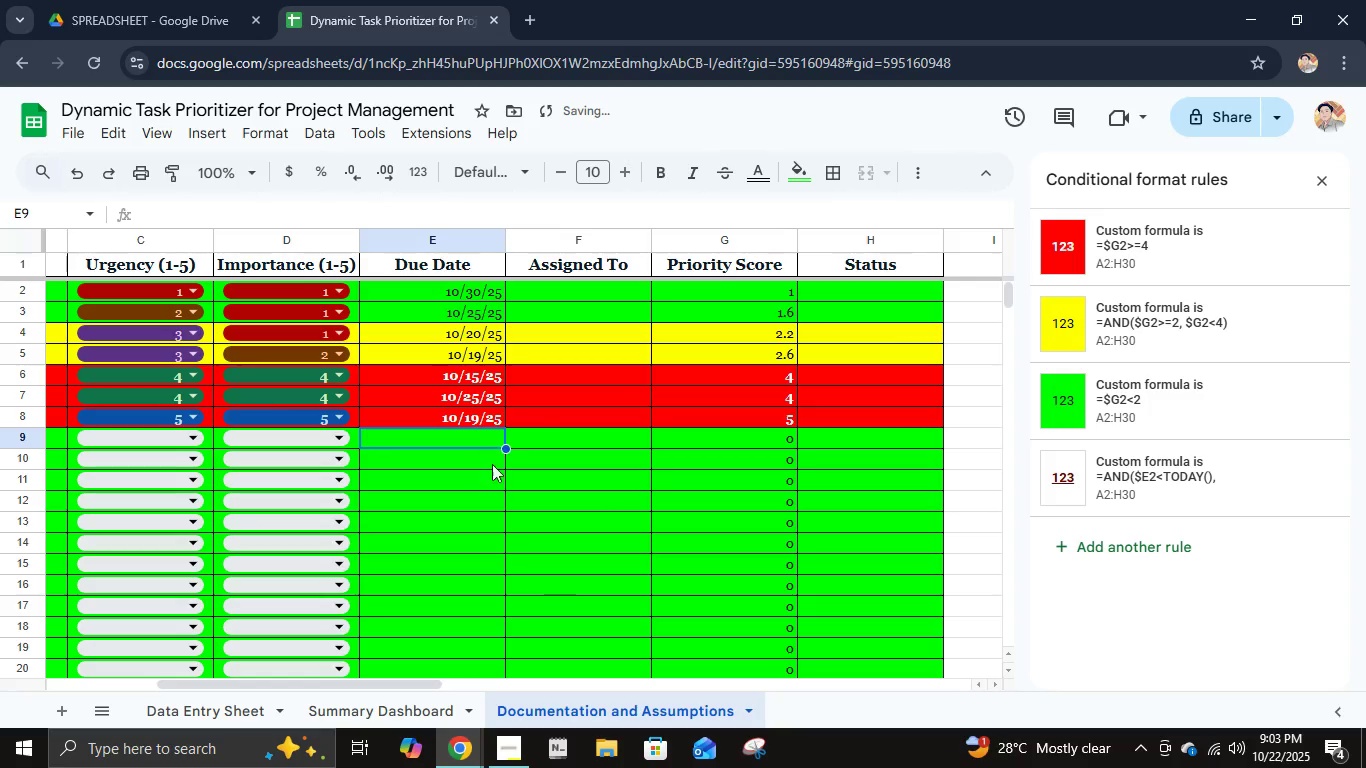 
left_click([583, 285])
 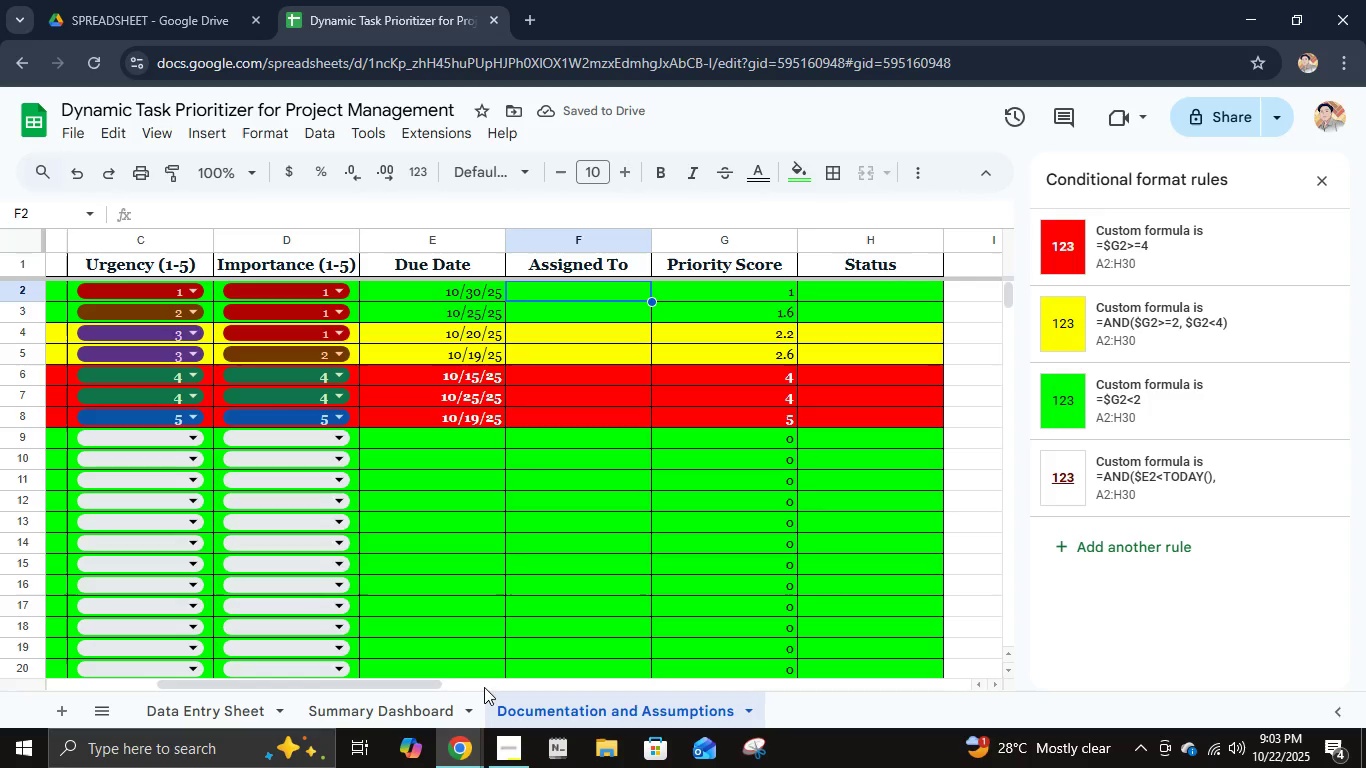 
left_click_drag(start_coordinate=[421, 690], to_coordinate=[460, 700])
 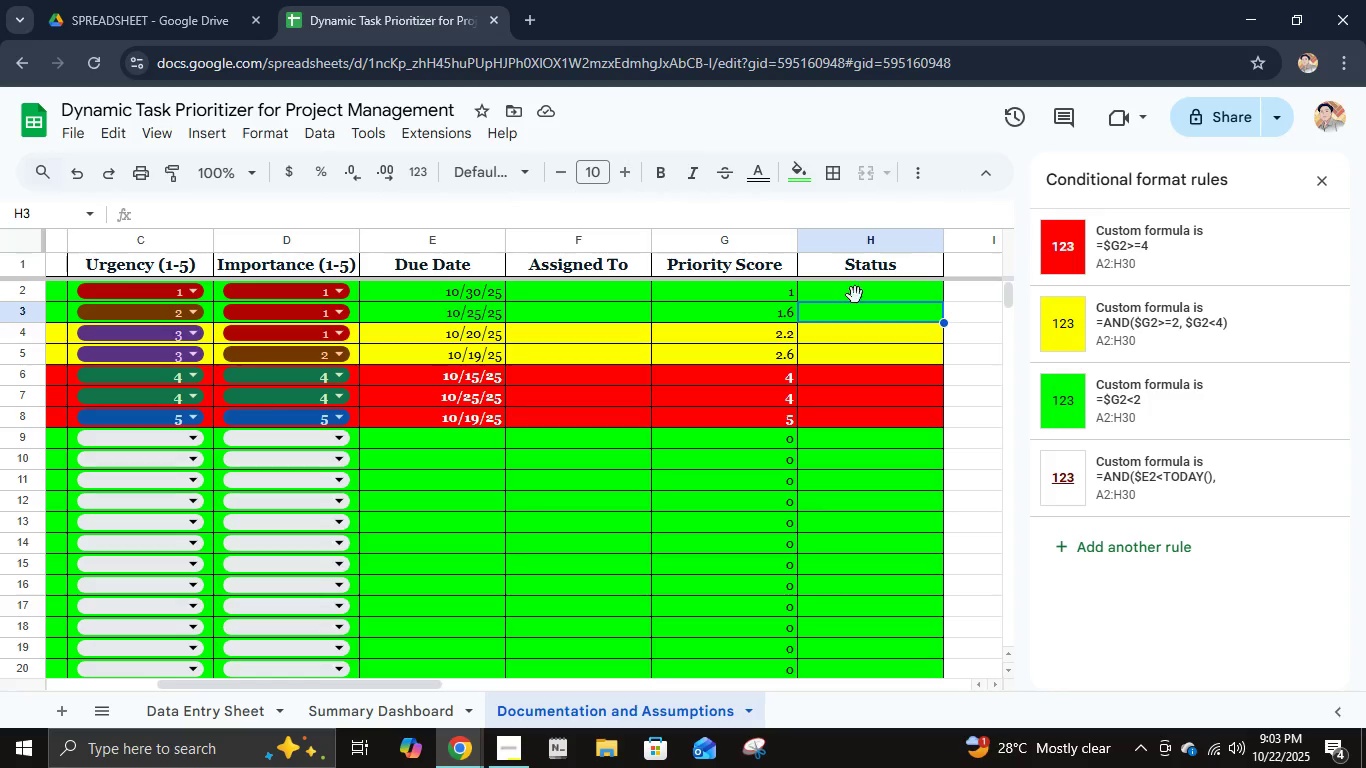 
double_click([858, 293])
 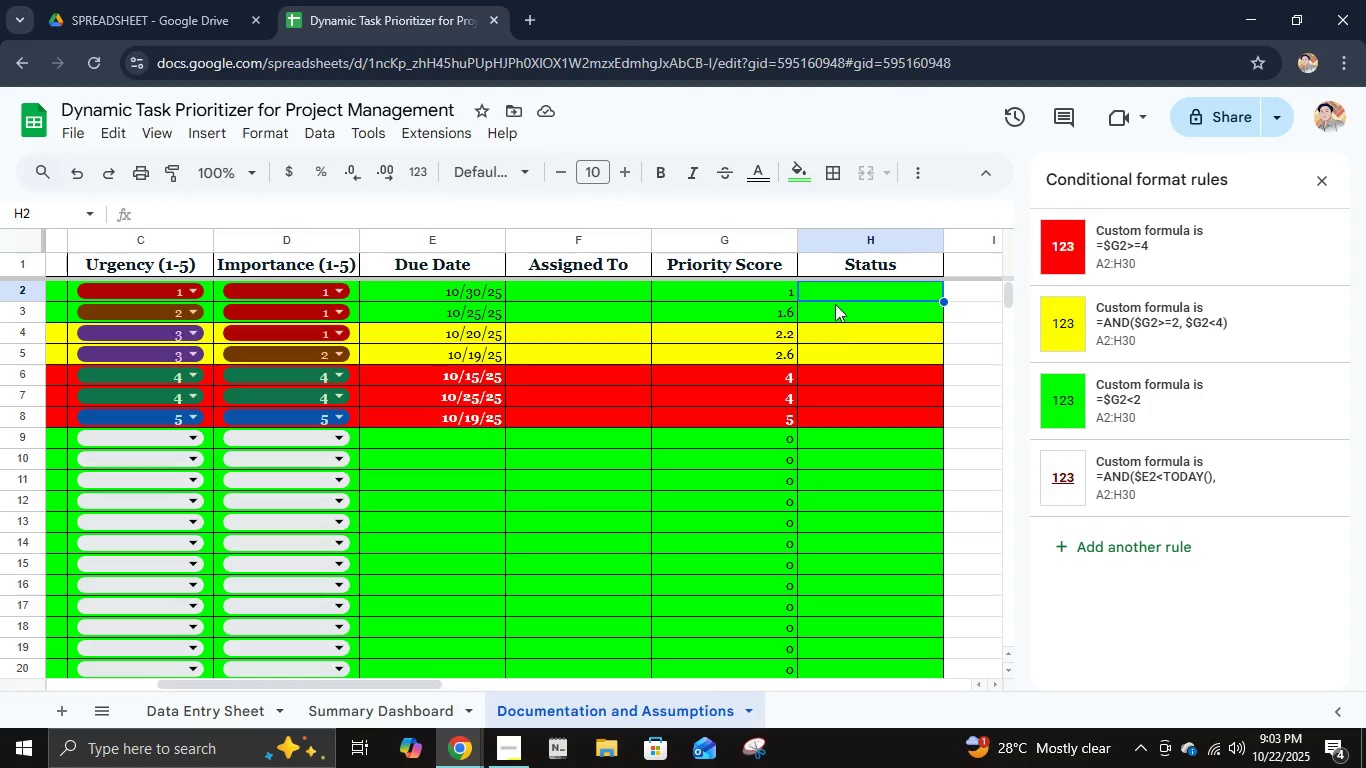 
key(C)
 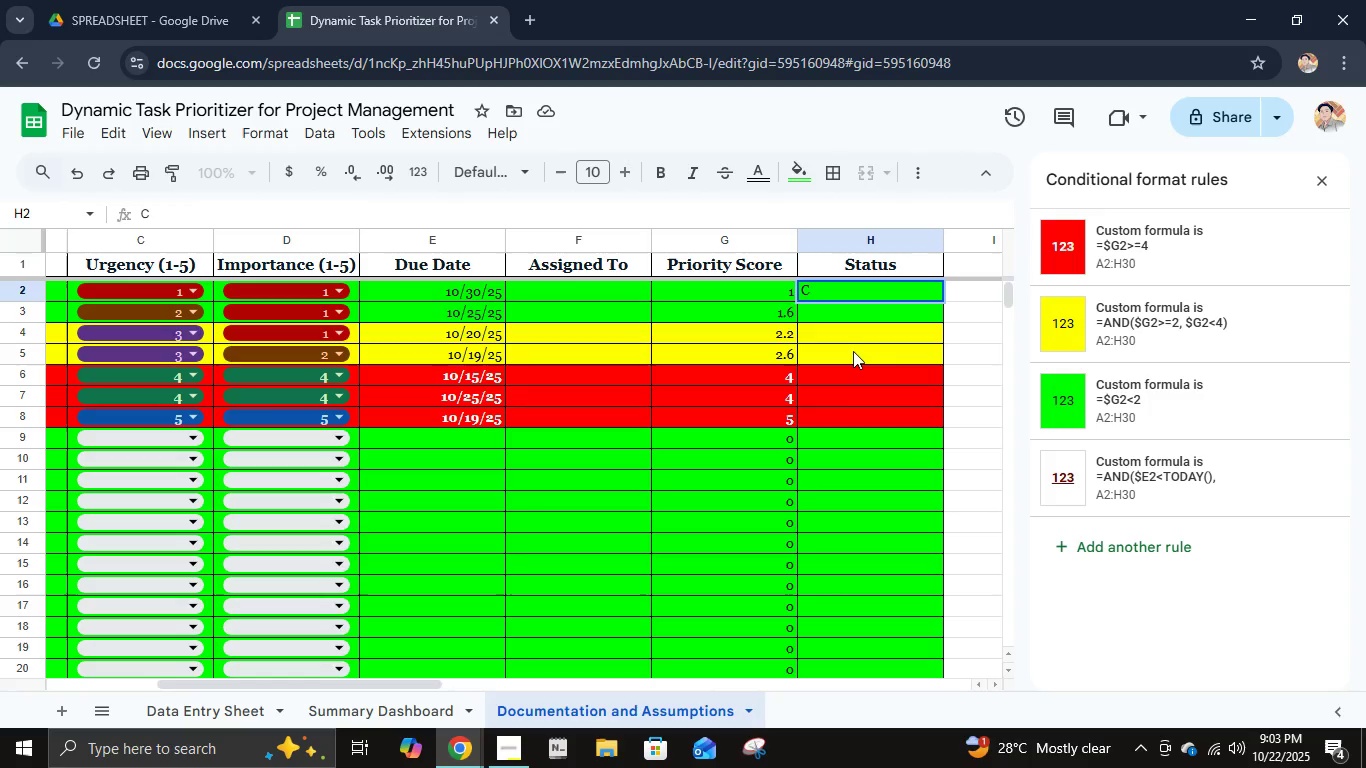 
key(Backspace)
 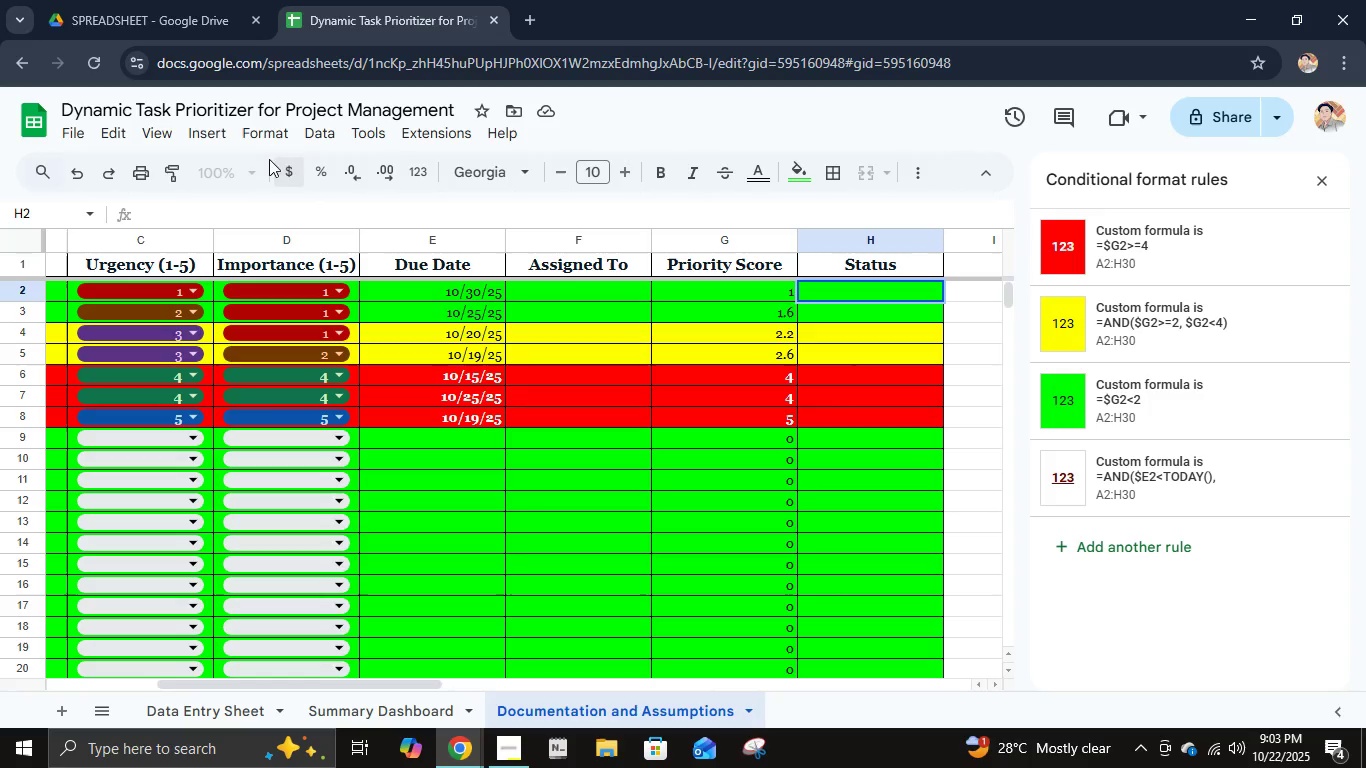 
left_click([218, 141])
 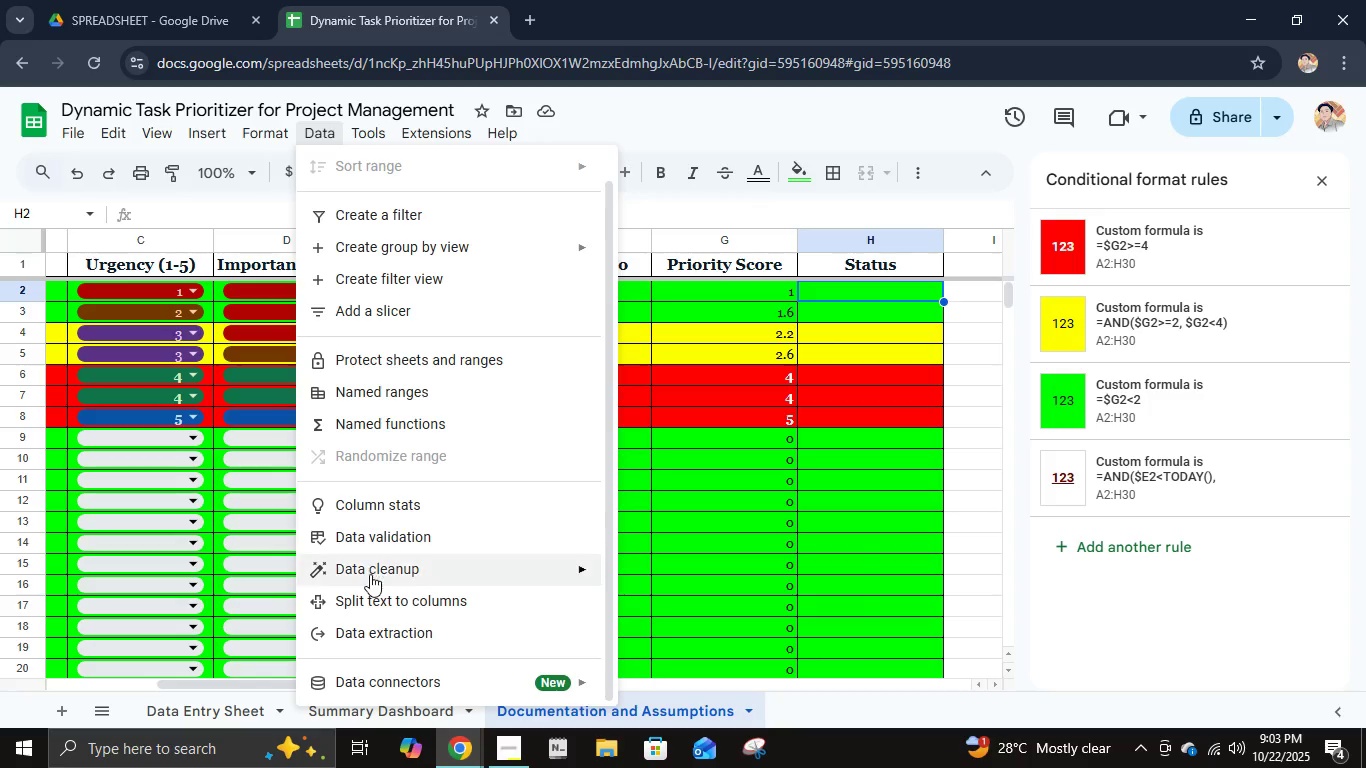 
left_click([375, 545])
 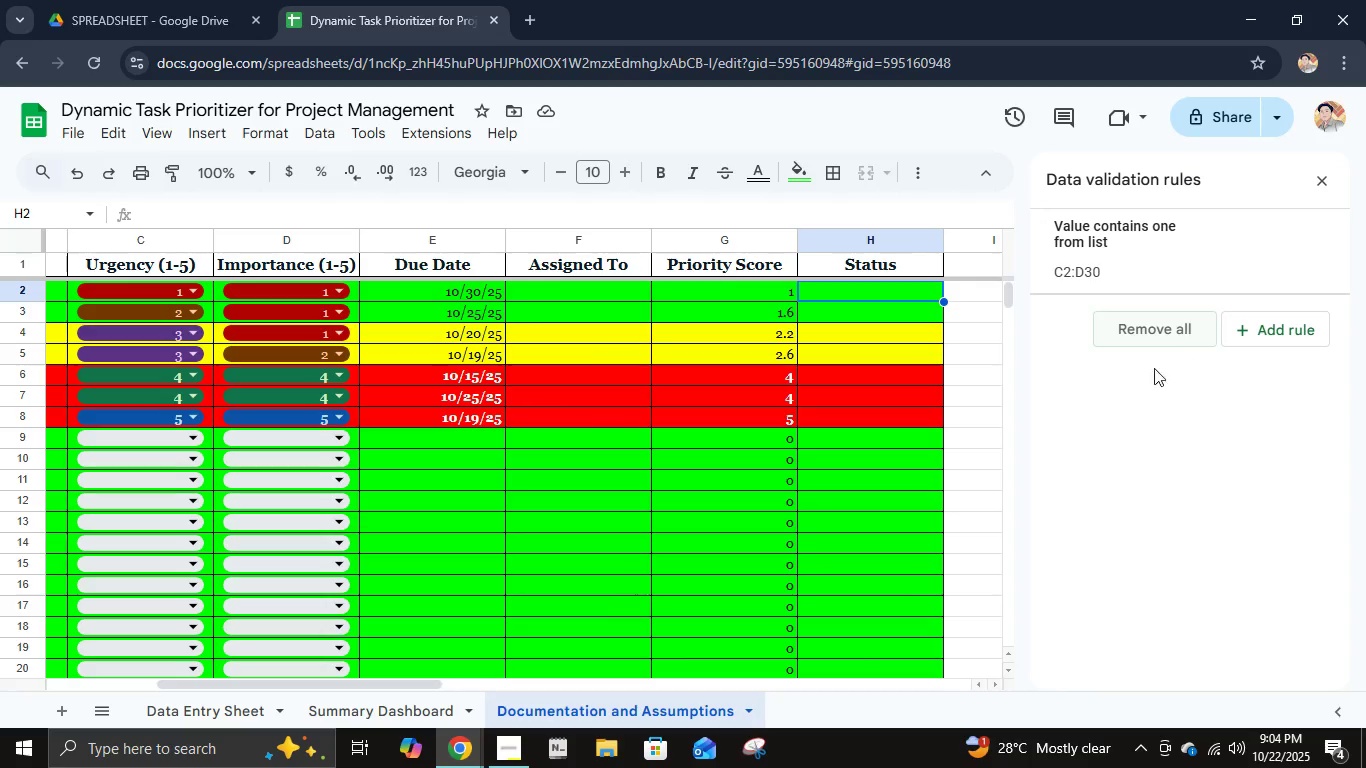 
left_click([1243, 335])
 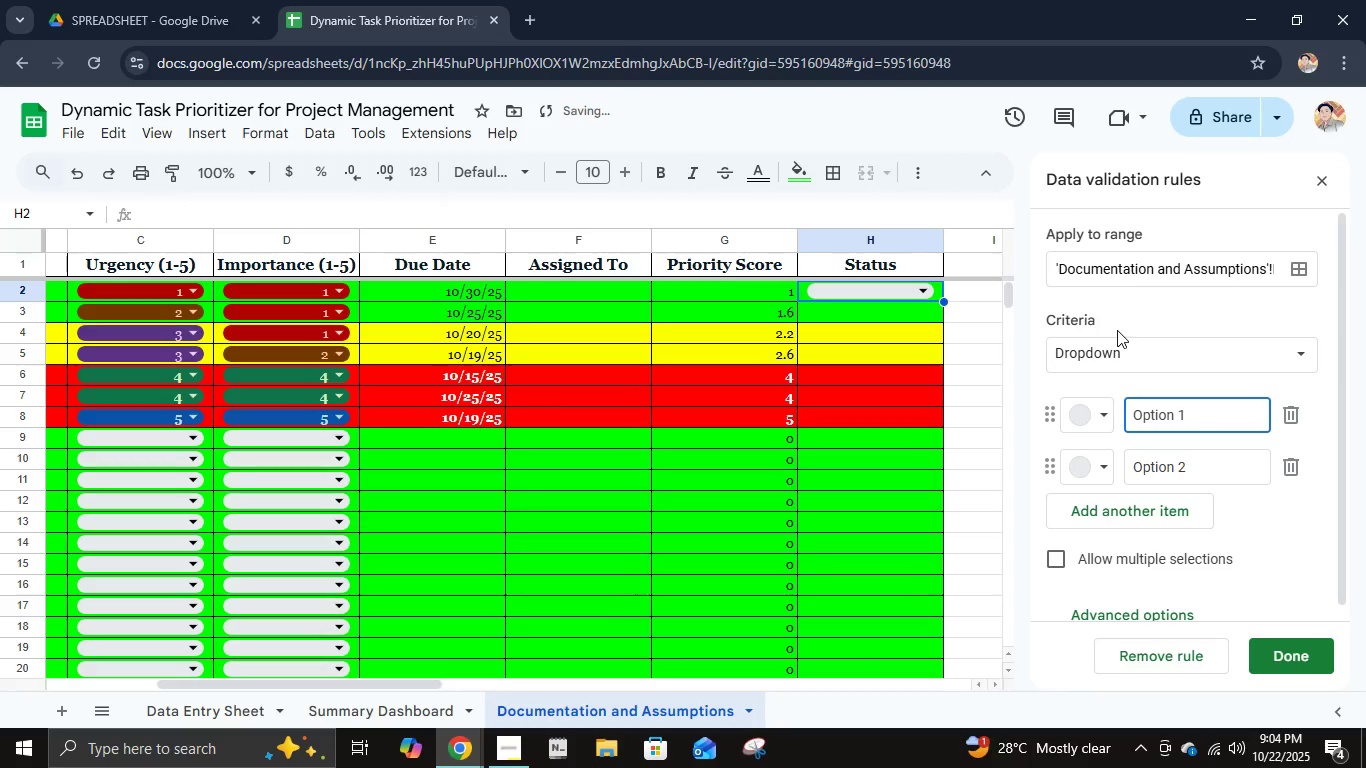 
scroll: coordinate [1166, 306], scroll_direction: up, amount: 3.0
 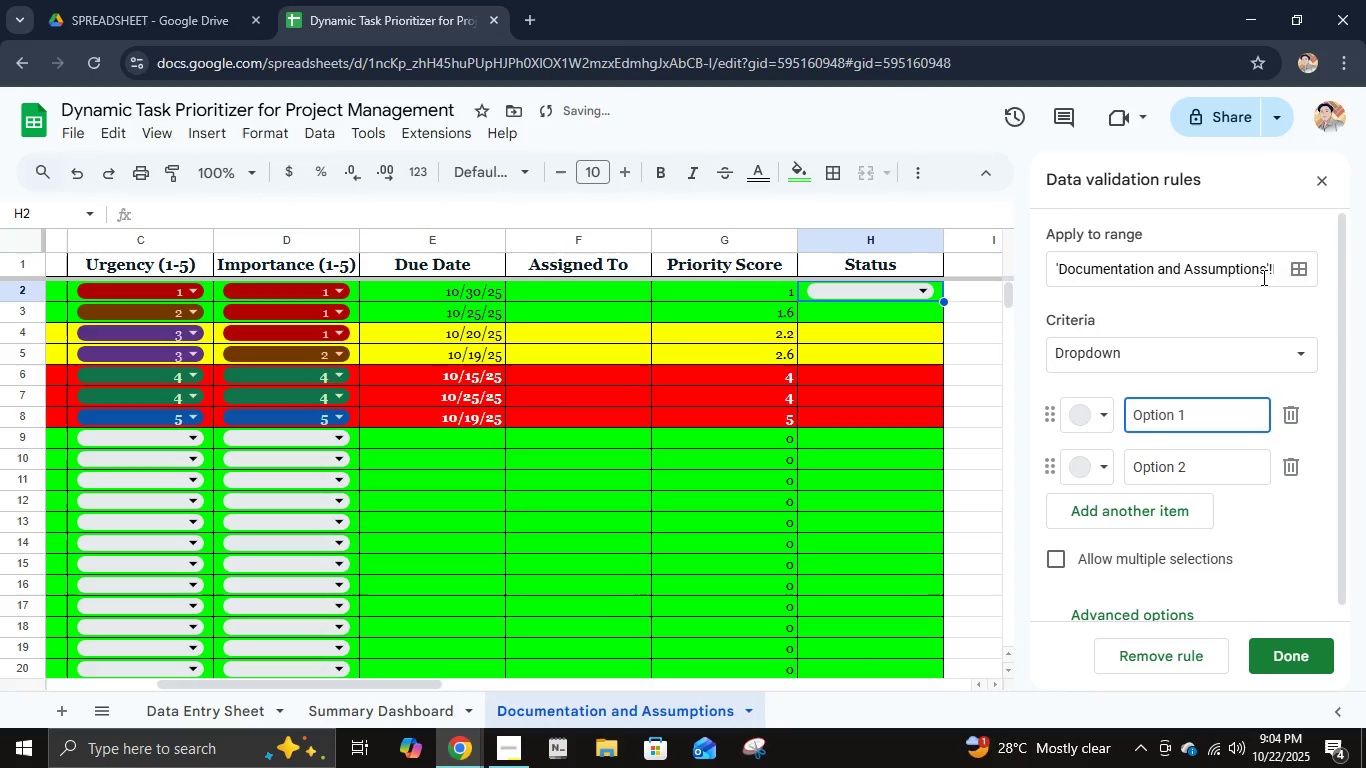 
left_click([1262, 277])
 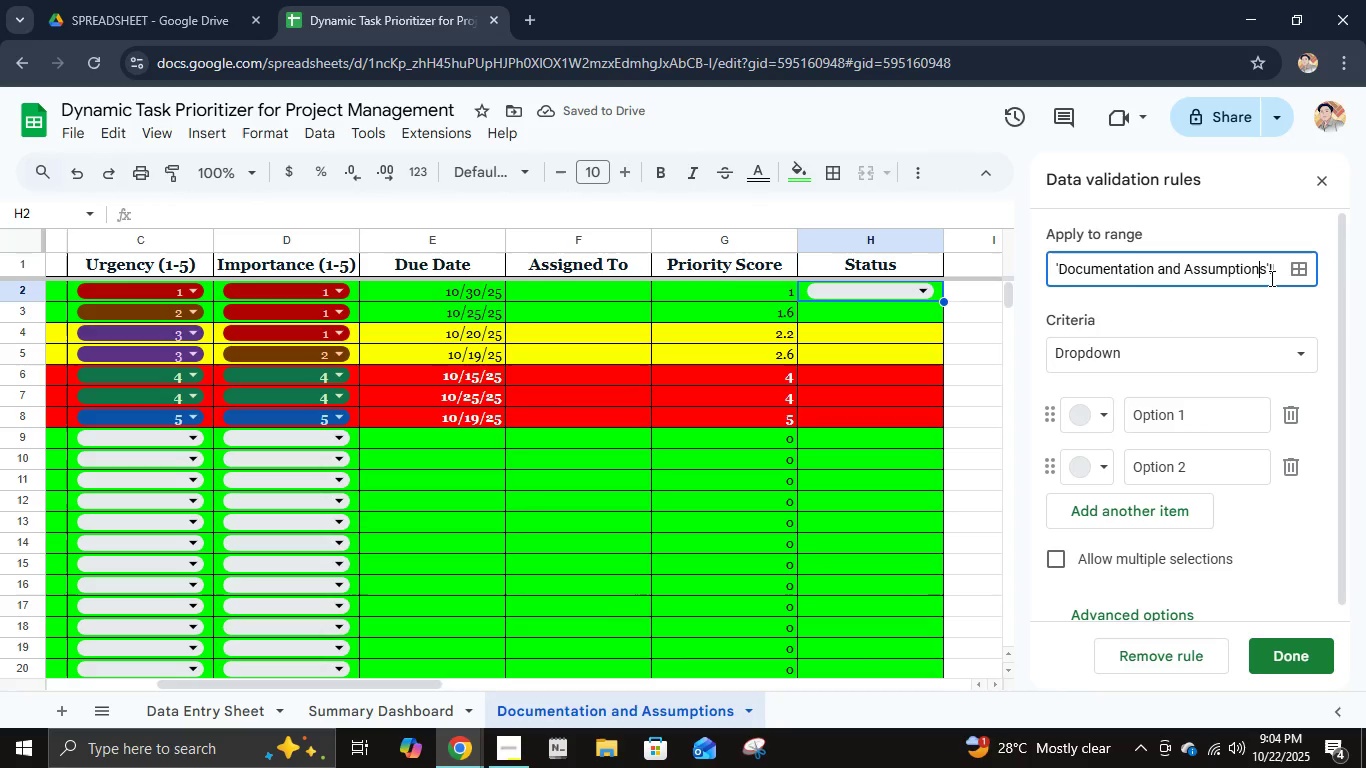 
left_click([1266, 272])
 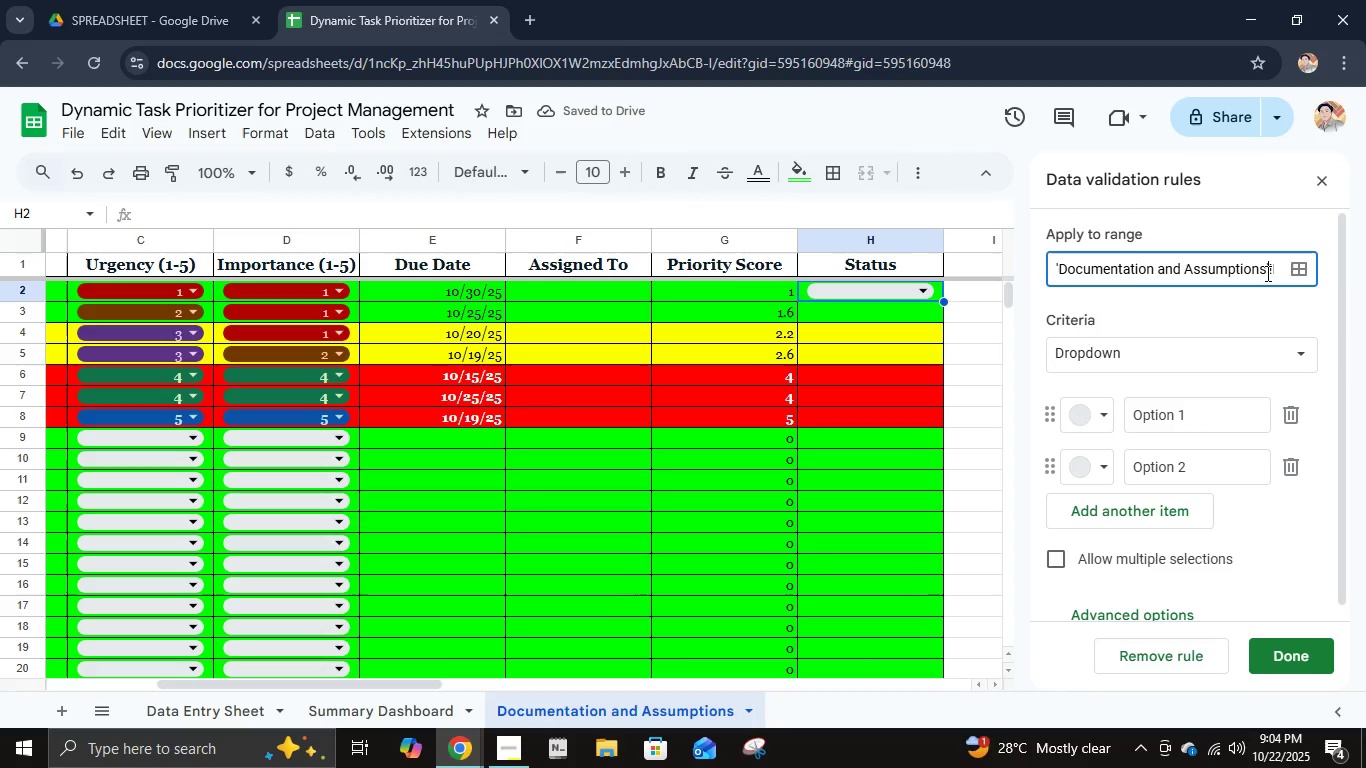 
hold_key(key=ArrowRight, duration=0.68)
 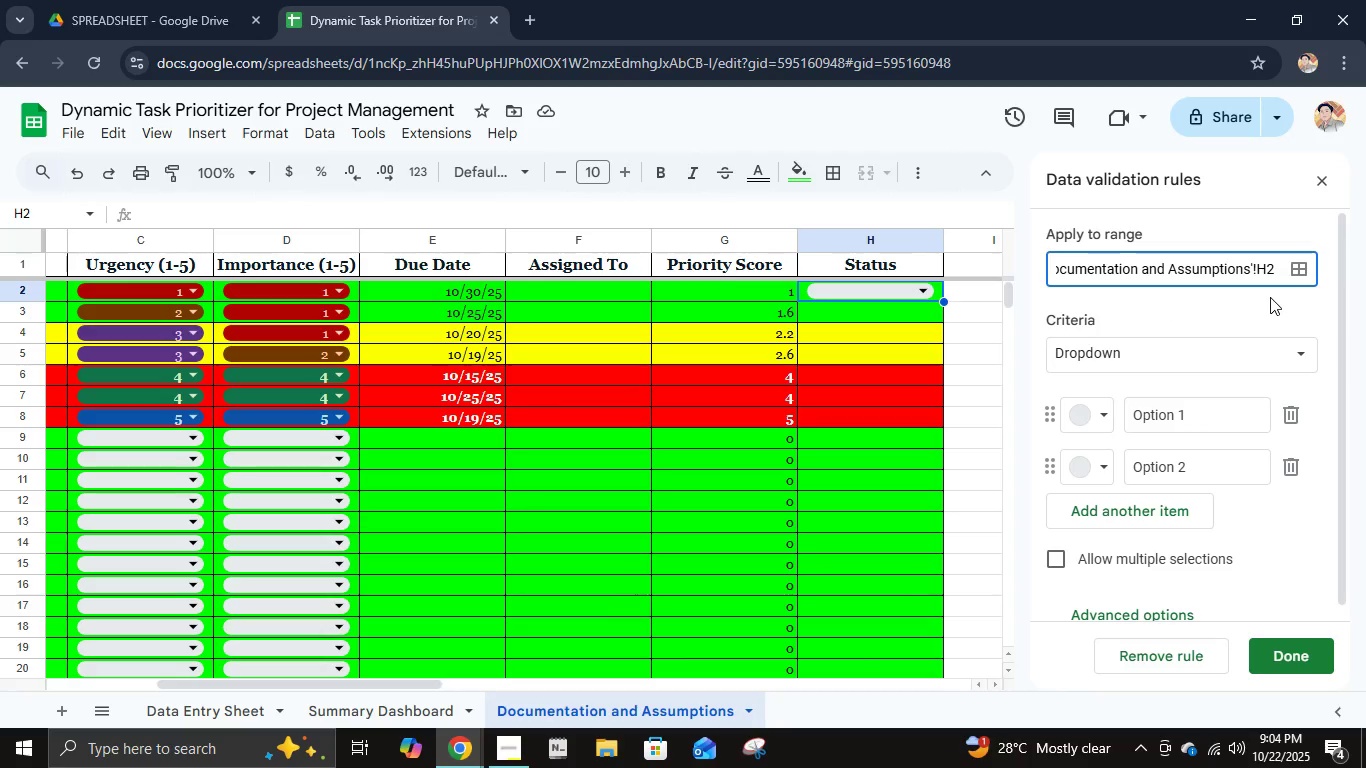 
type(:h30)
 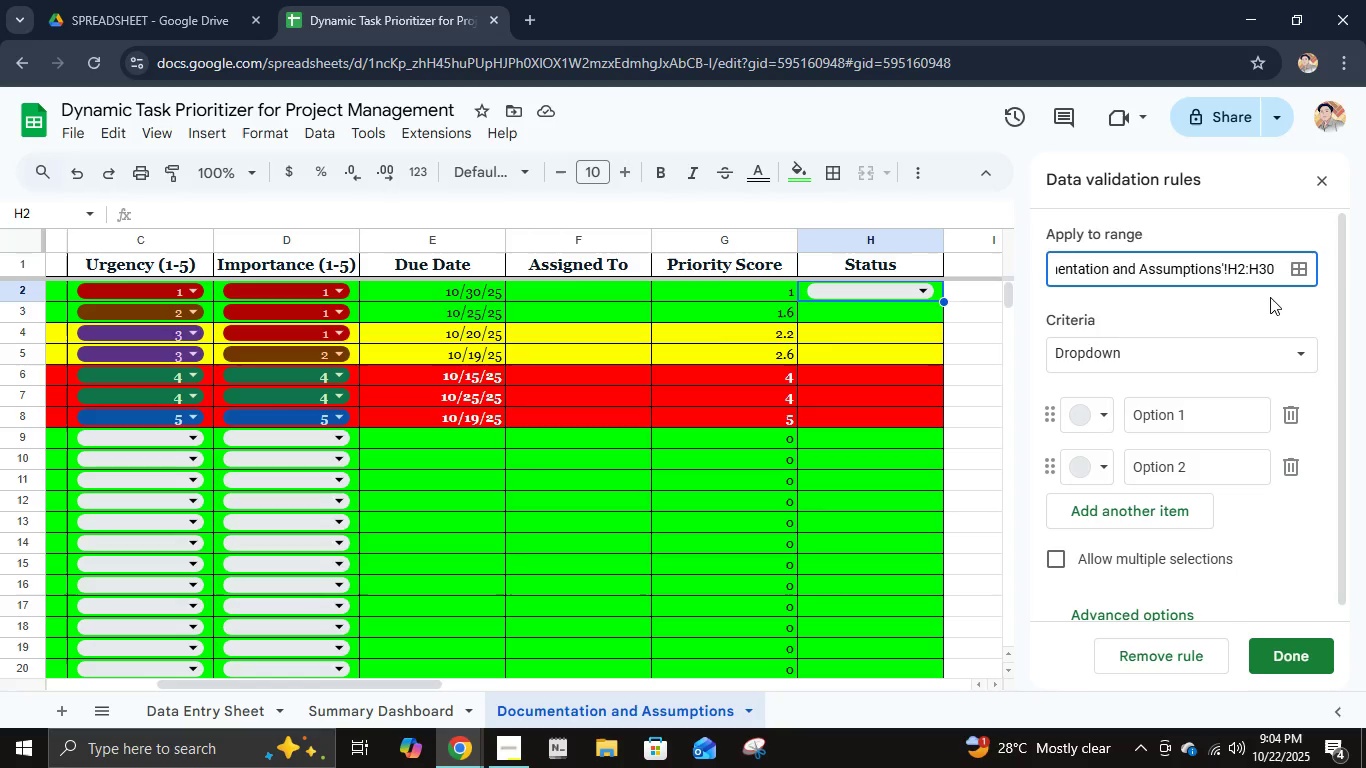 
key(Enter)
 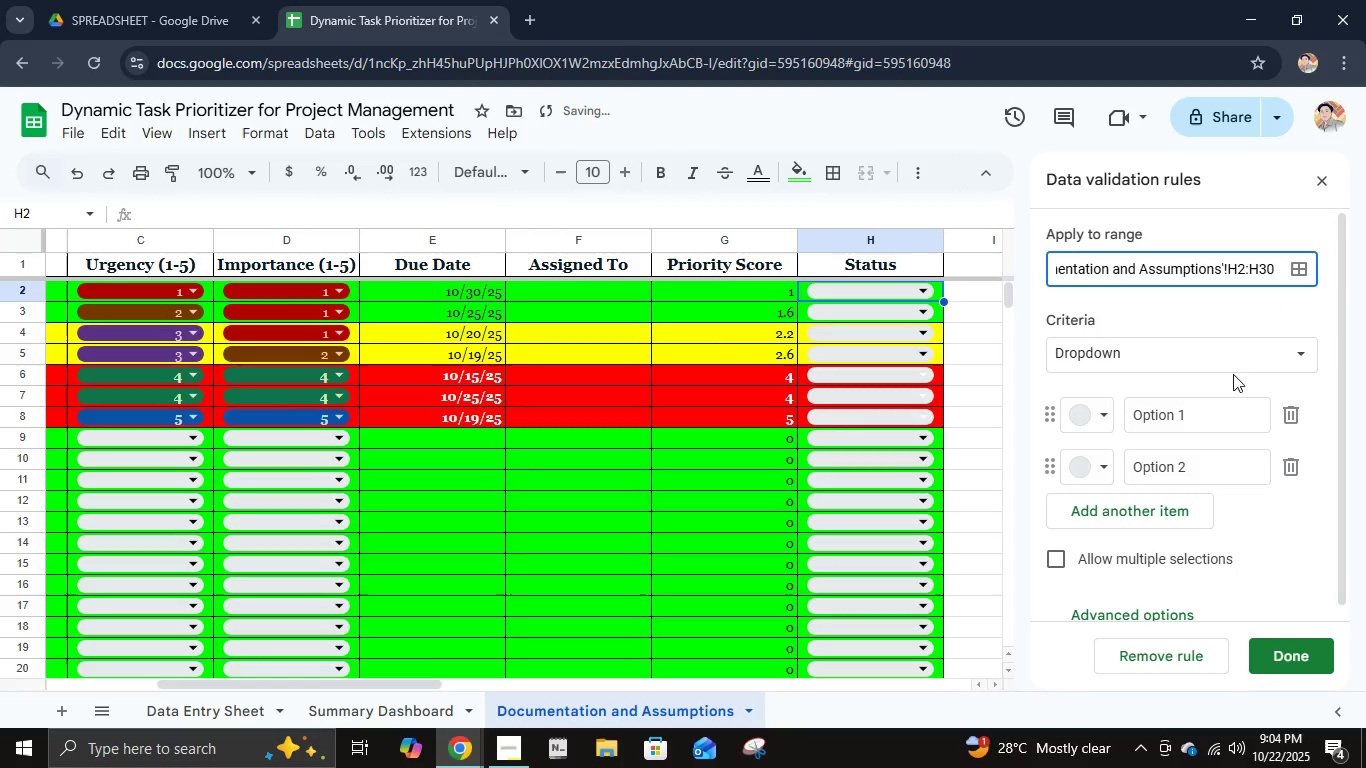 
left_click([1224, 363])
 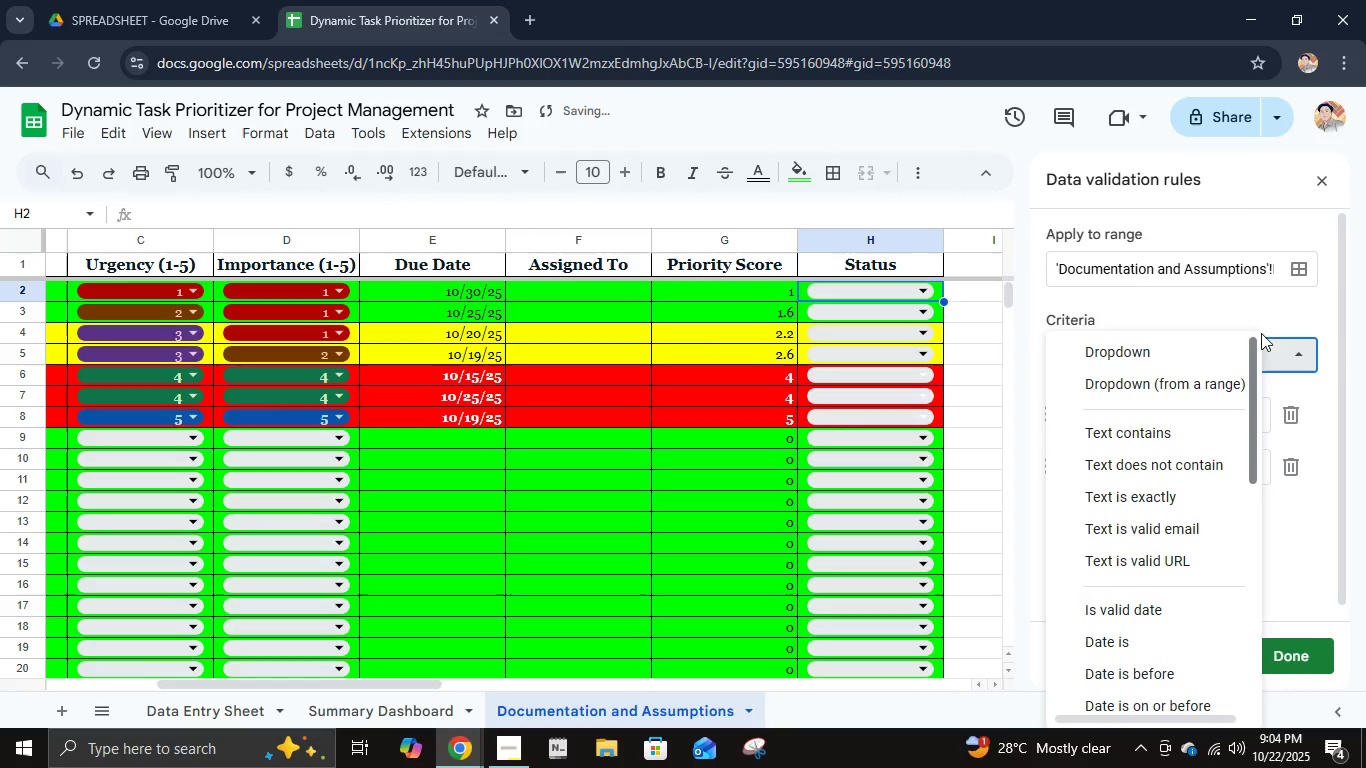 
left_click([1263, 329])
 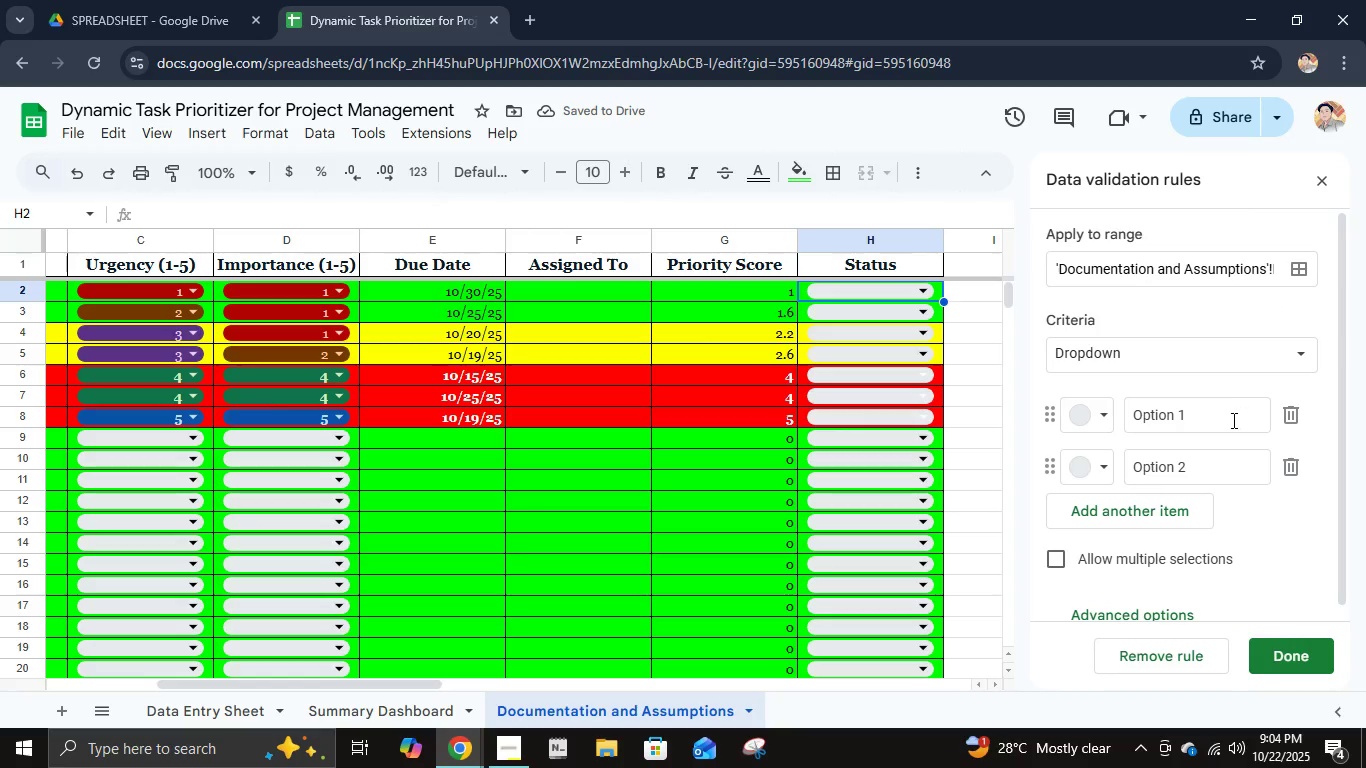 
left_click([1232, 420])
 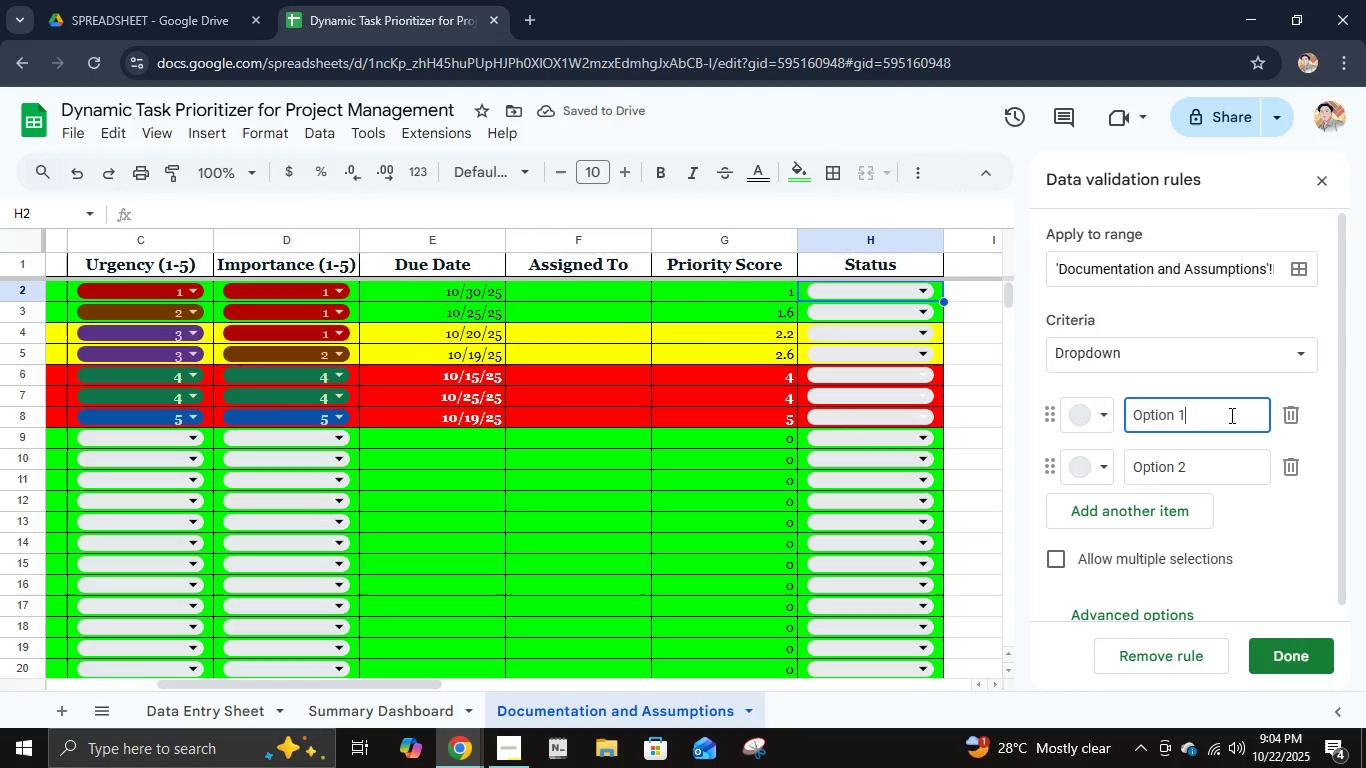 
key(Control+A)
 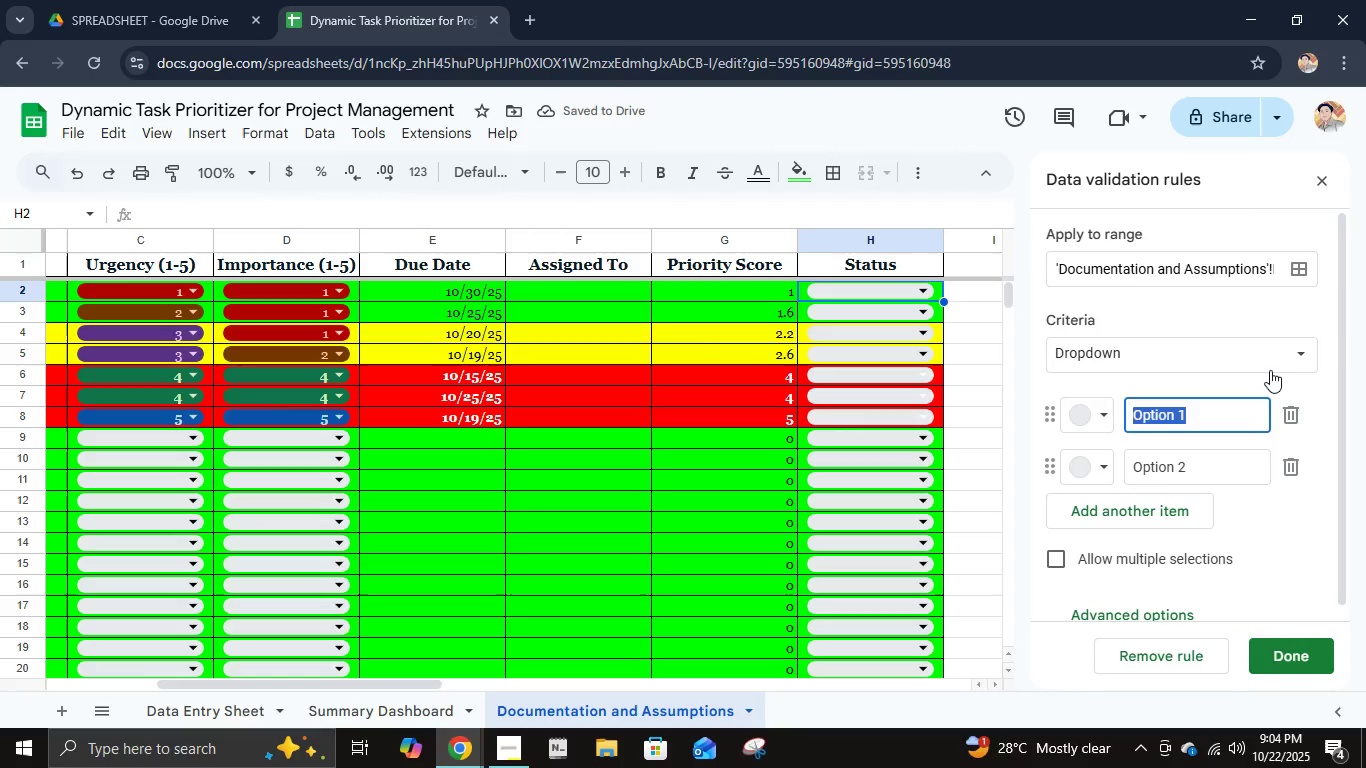 
type(completed)
 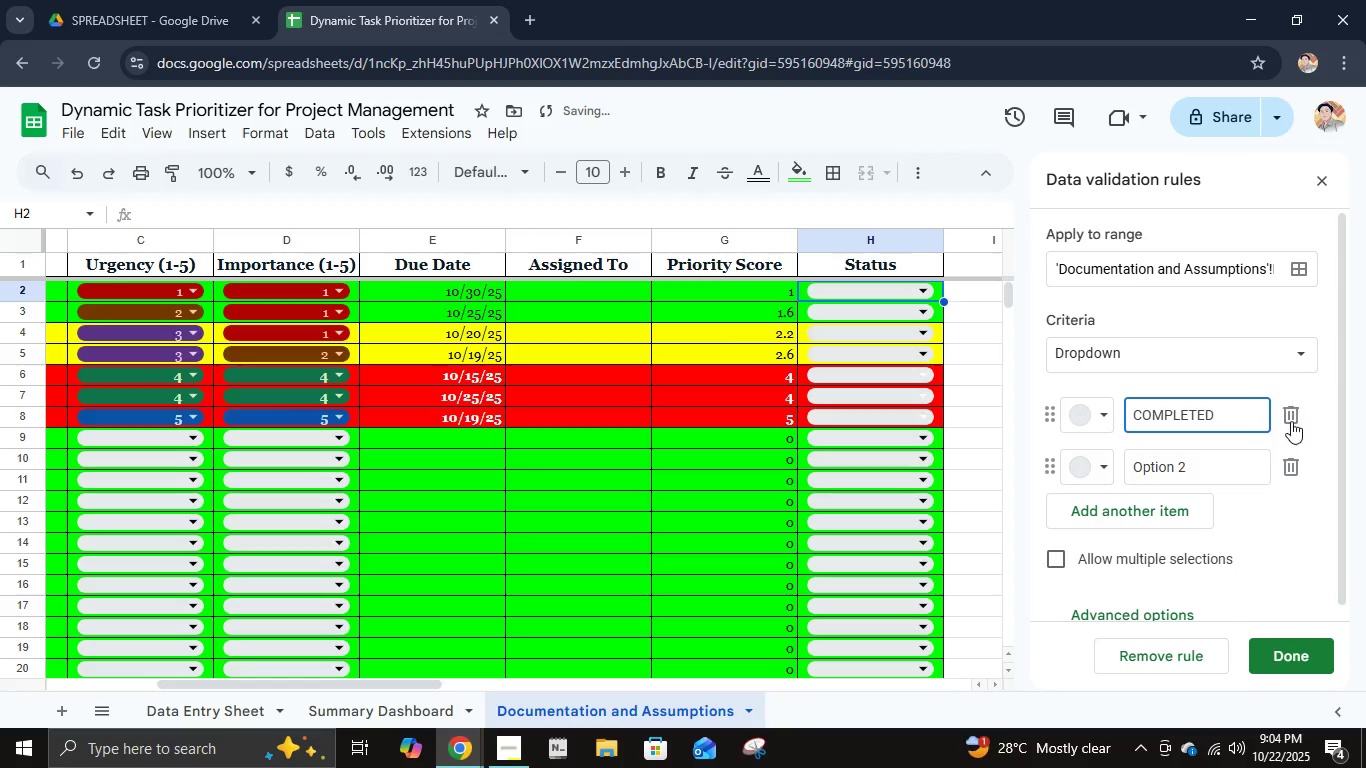 
left_click([1246, 465])
 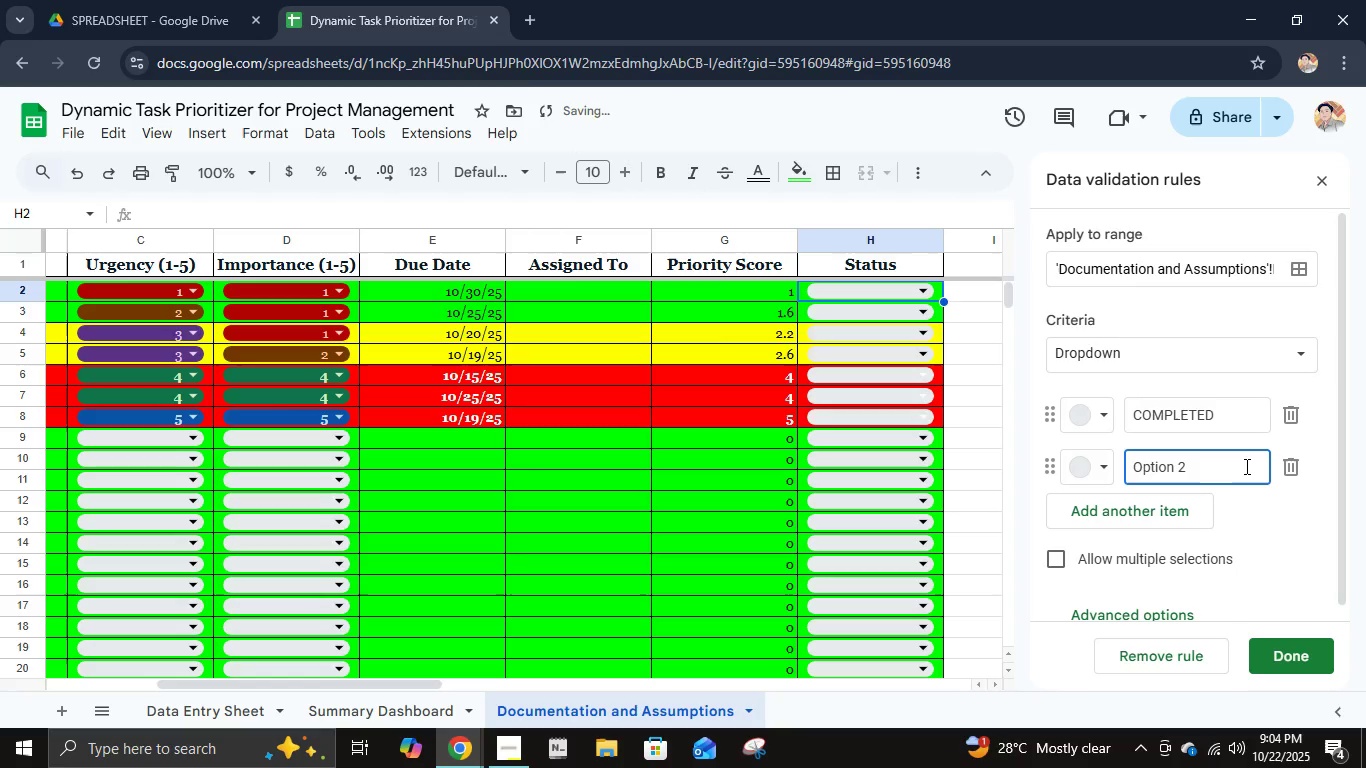 
key(Control+A)
 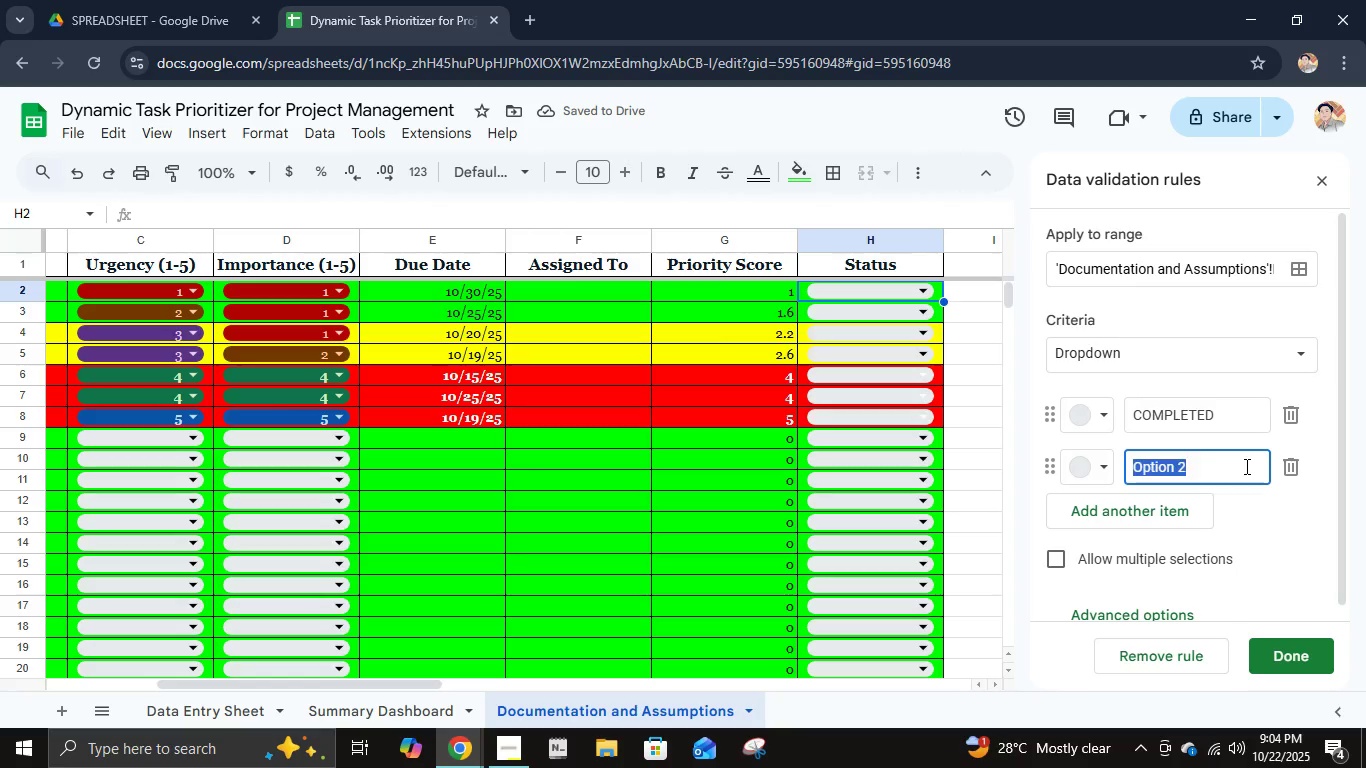 
type(on going)
 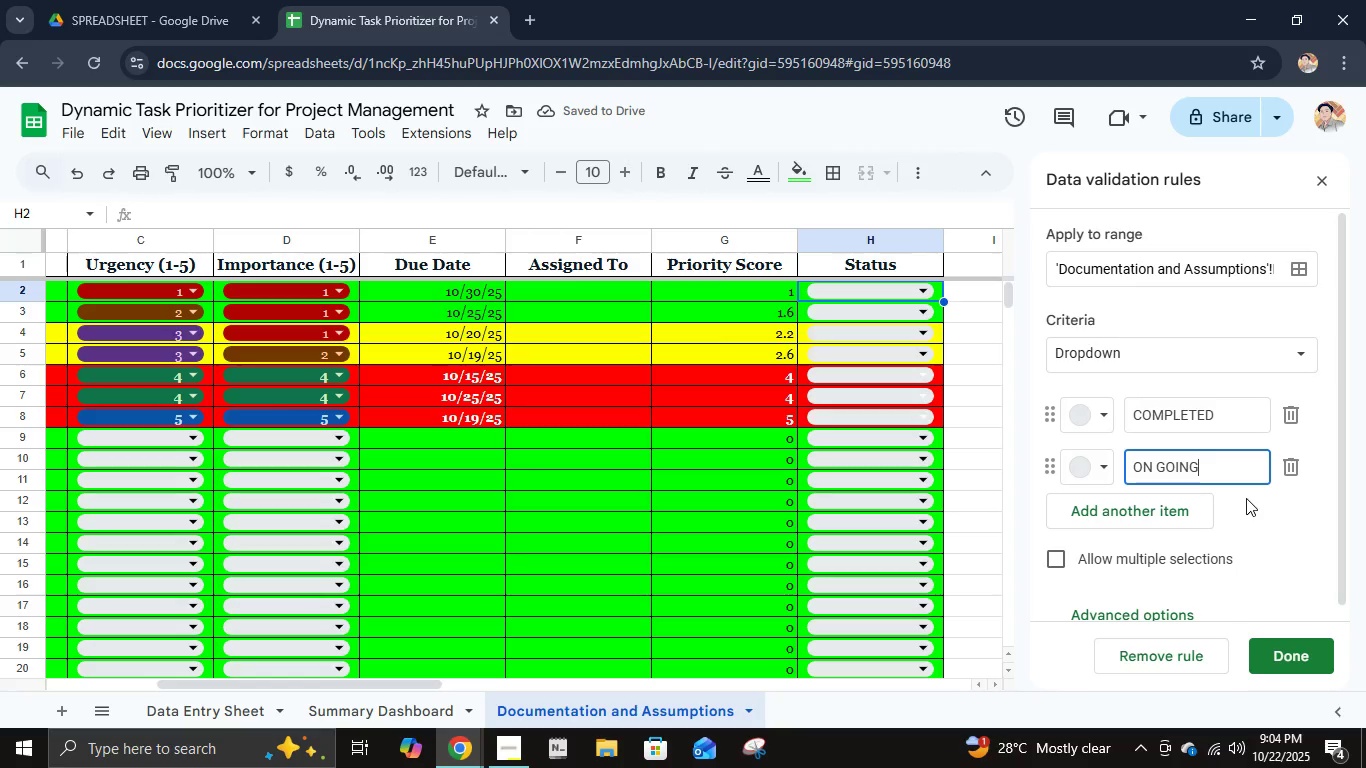 
left_click_drag(start_coordinate=[1206, 468], to_coordinate=[1098, 483])
 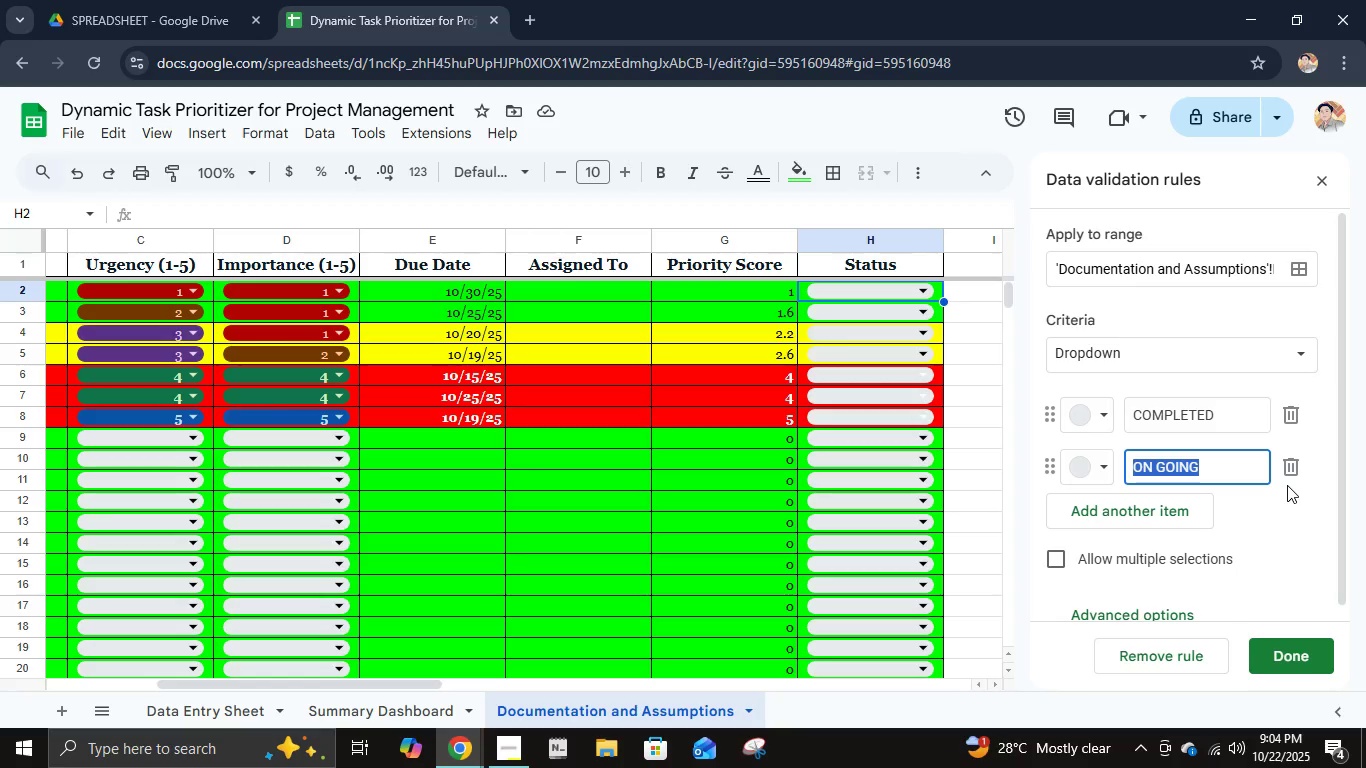 
type(s)
key(Backspace)
type(in progress)
 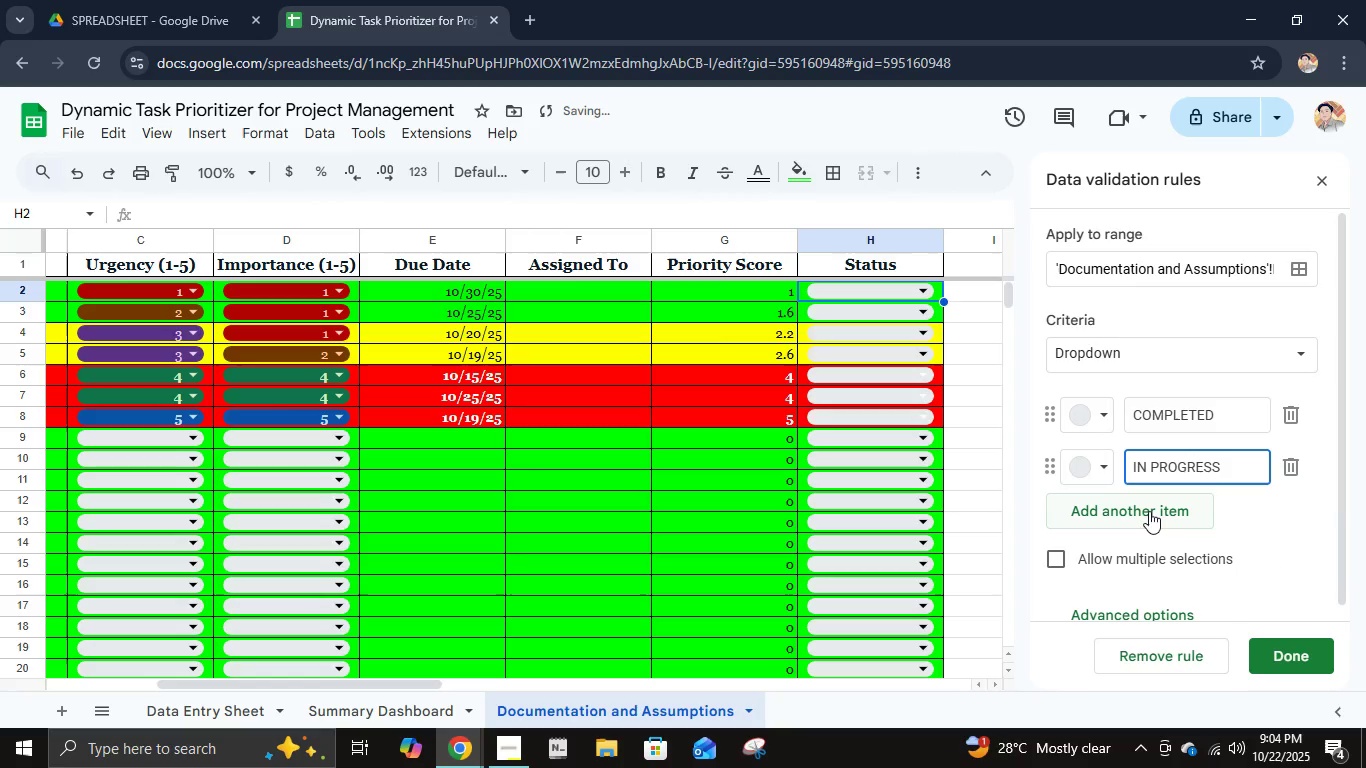 
key(Enter)
 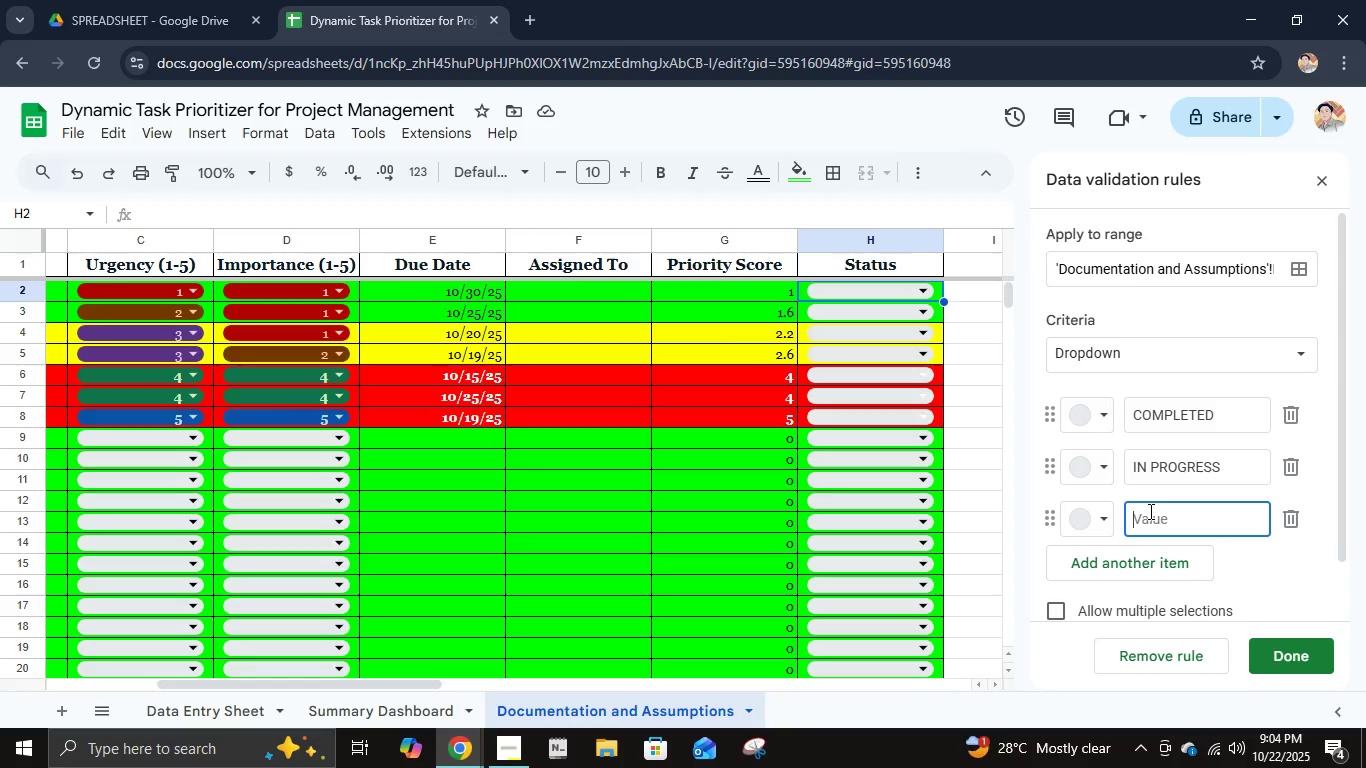 
wait(8.18)
 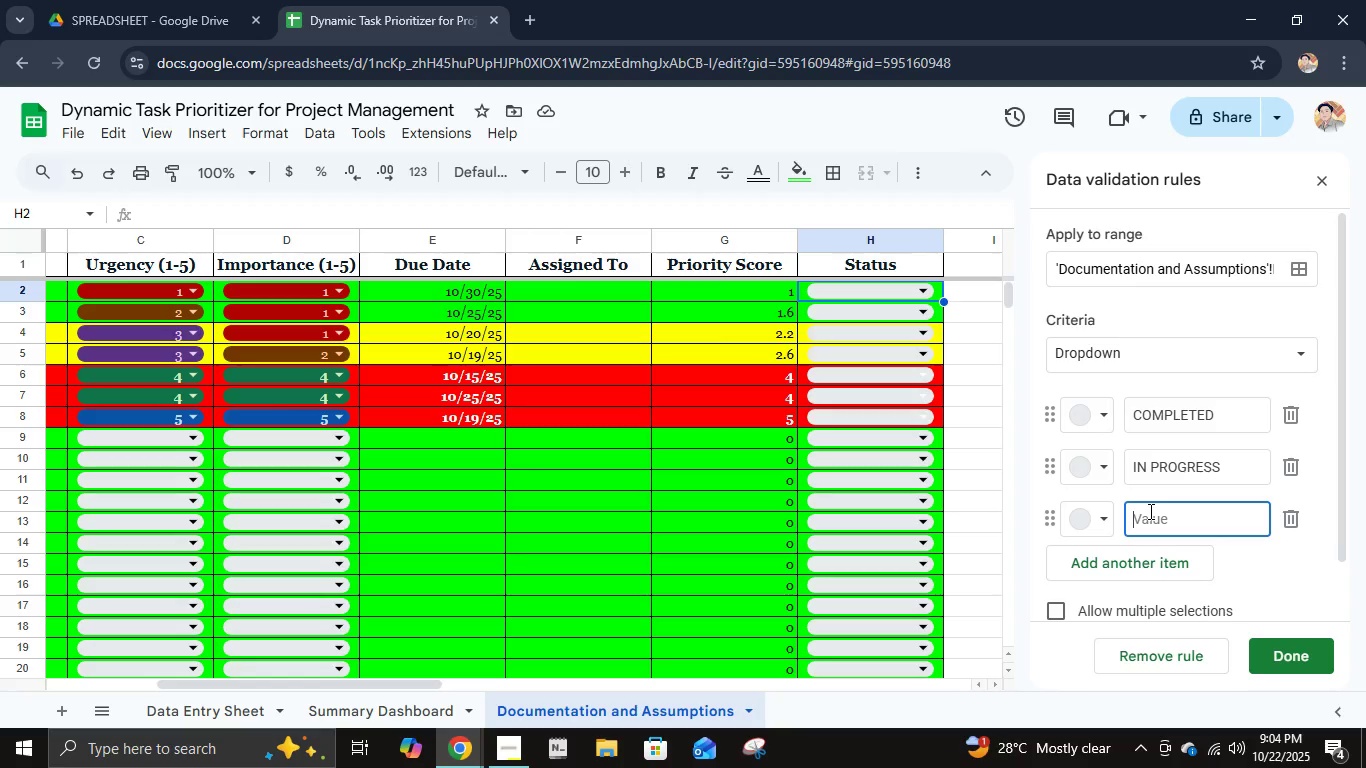 
type(not started)
 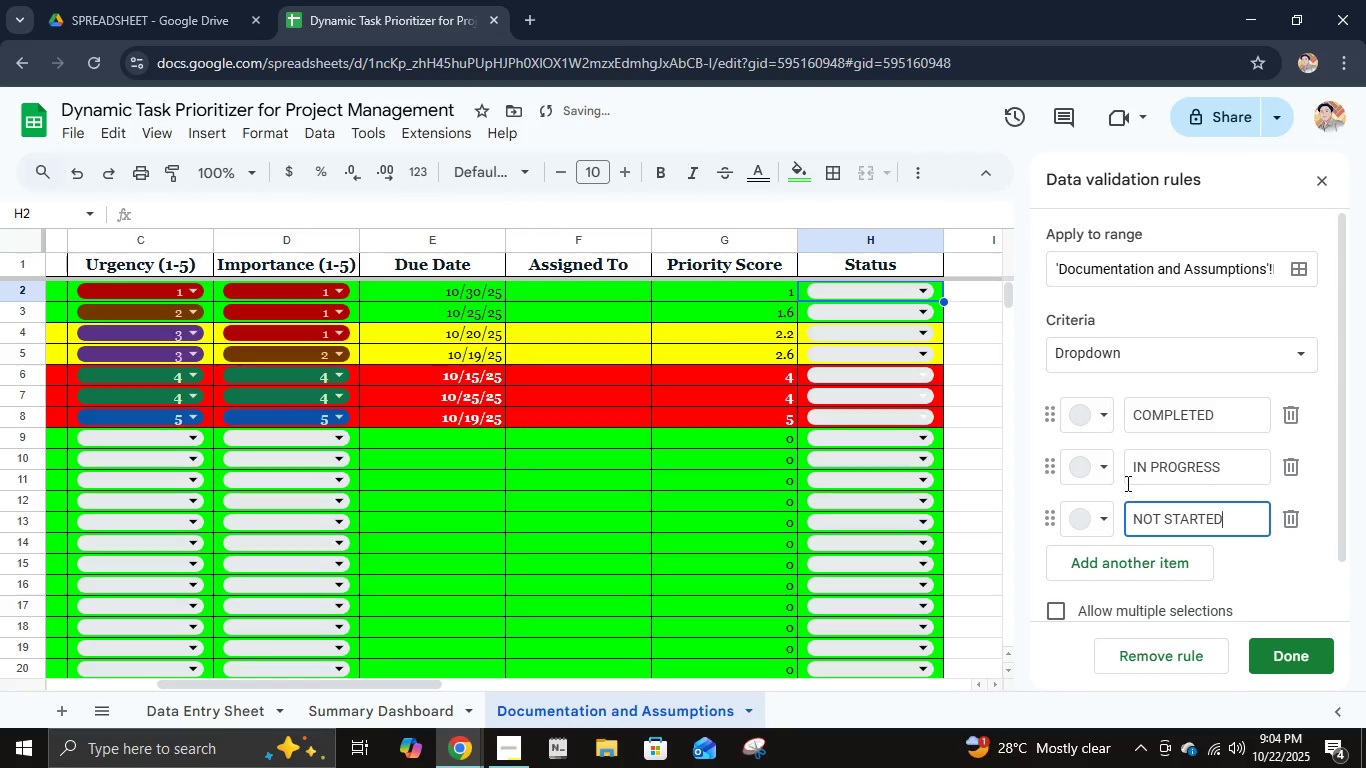 
key(Enter)
 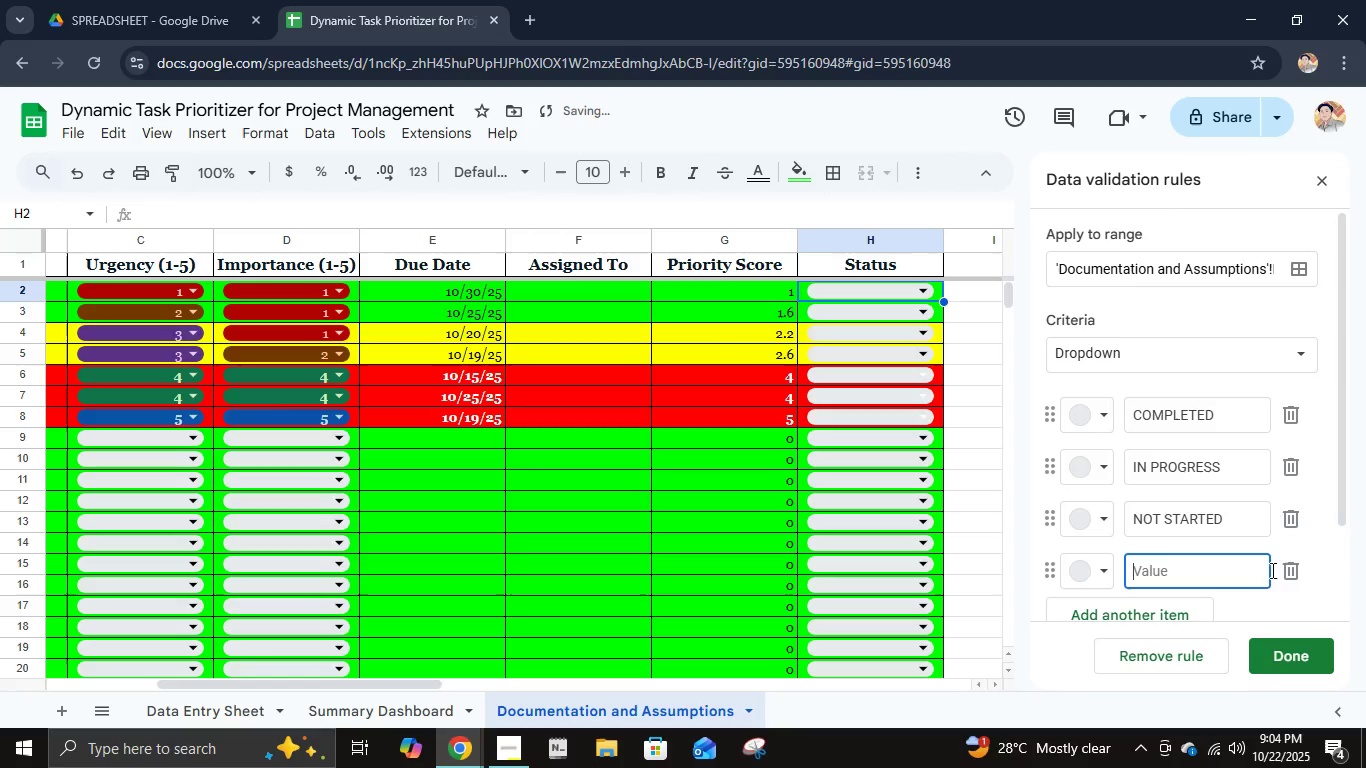 
left_click([1298, 576])
 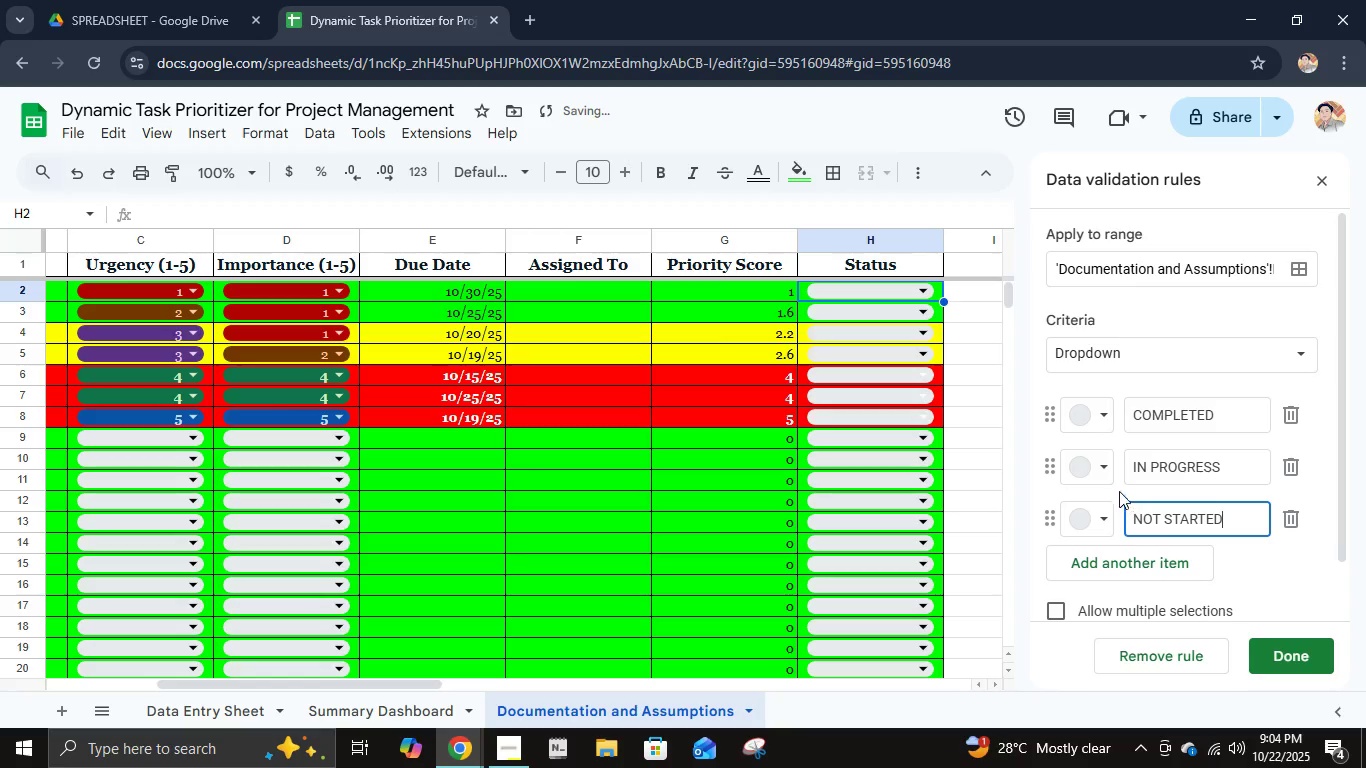 
left_click([1098, 418])
 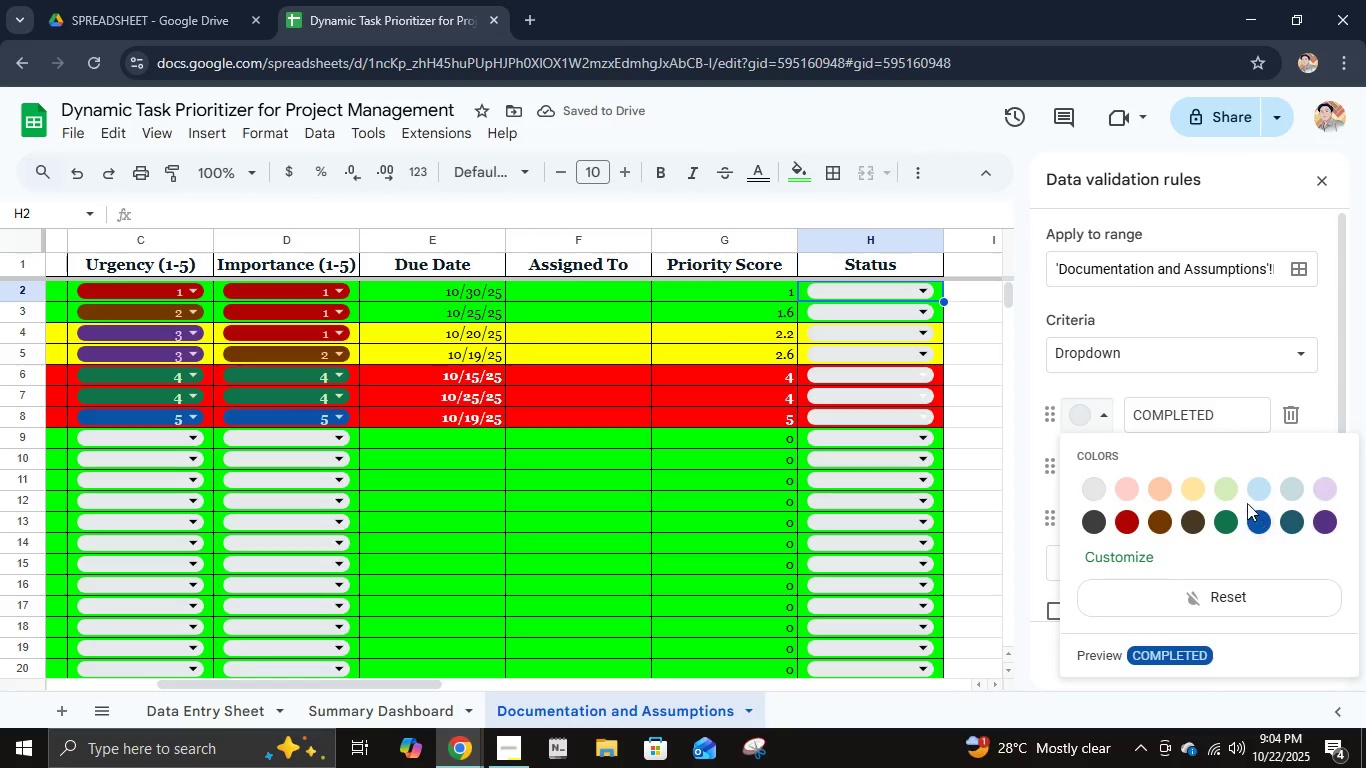 
left_click([1226, 482])
 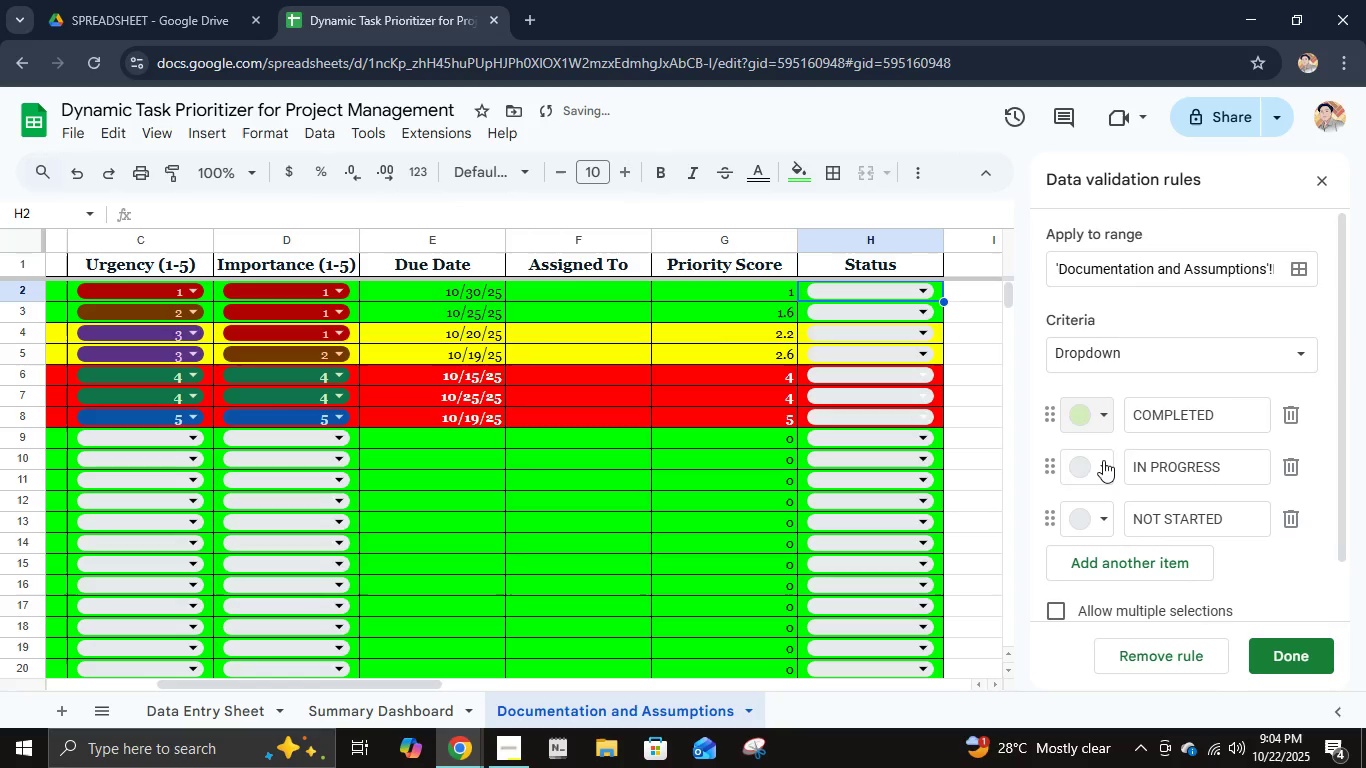 
left_click([1095, 462])
 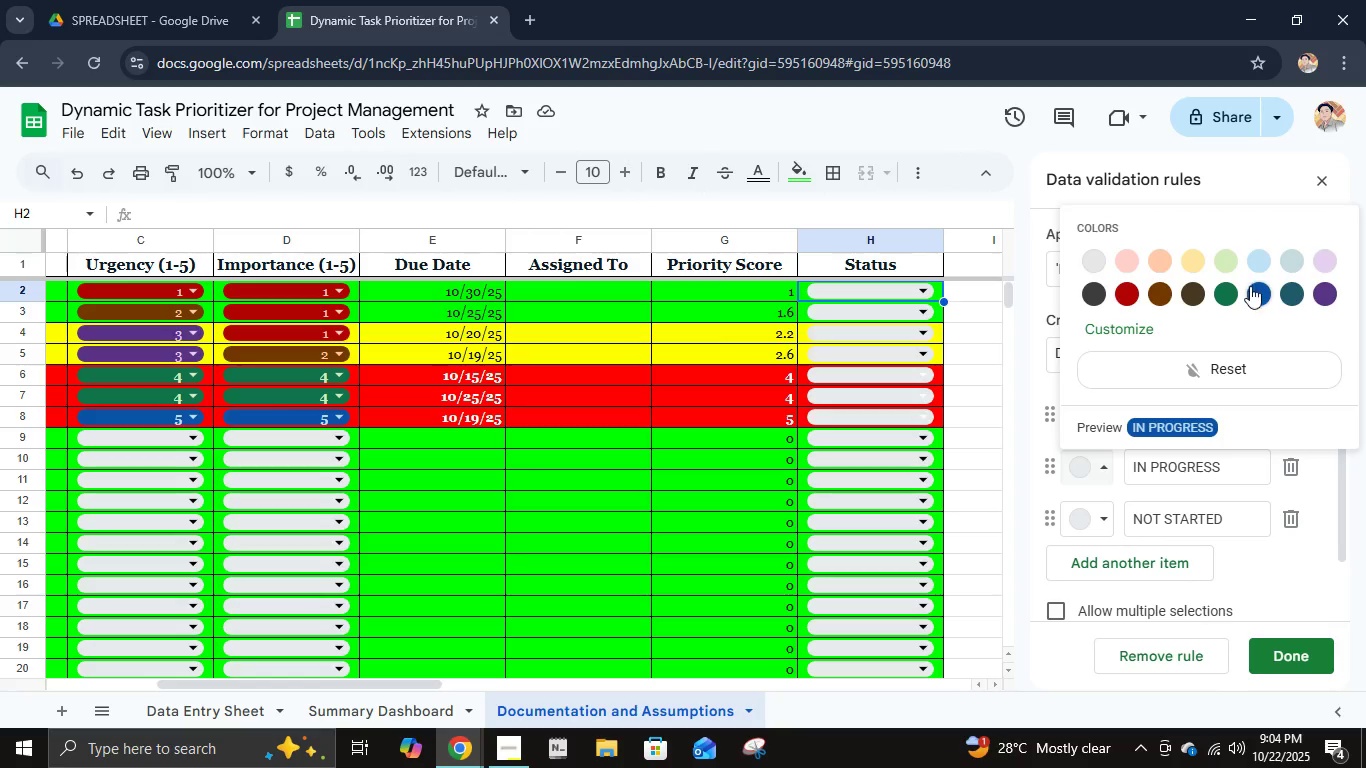 
wait(6.92)
 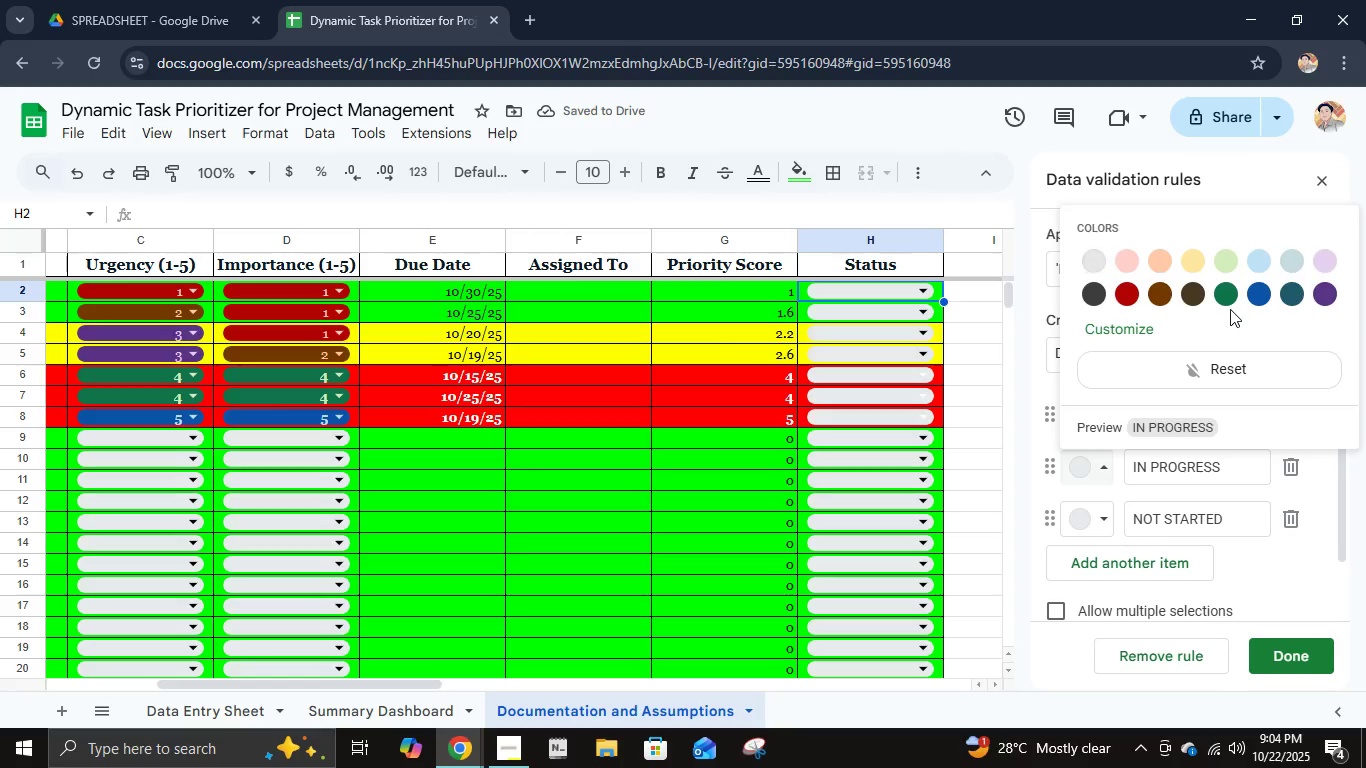 
left_click([1197, 256])
 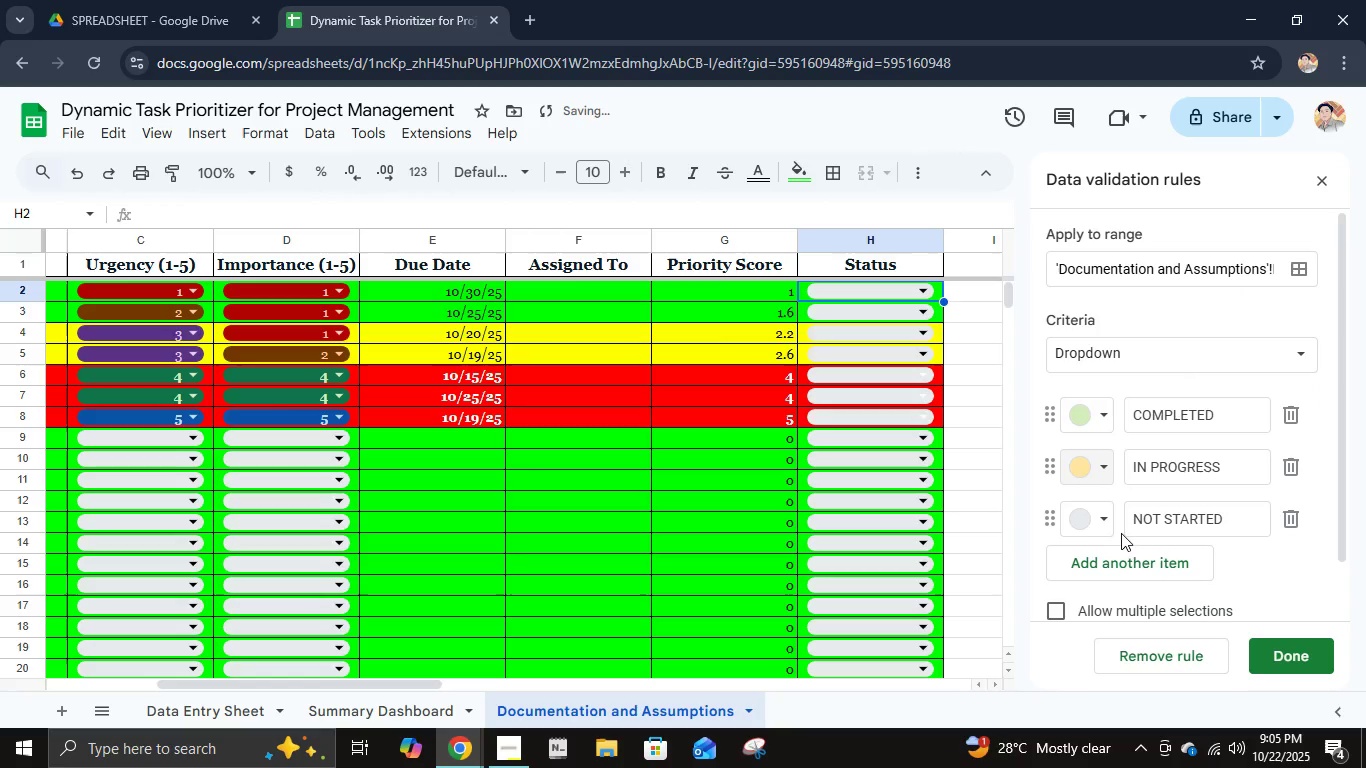 
left_click([1105, 527])
 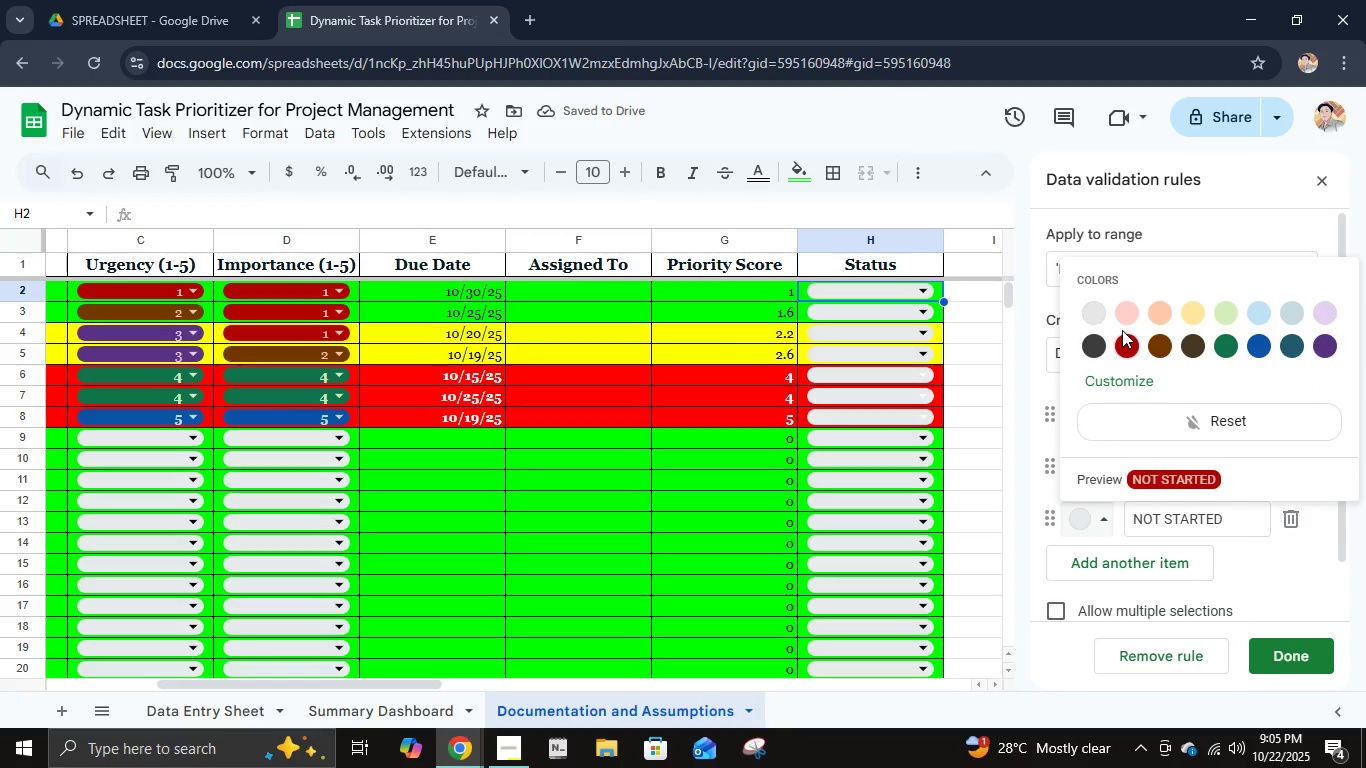 
left_click([1120, 312])
 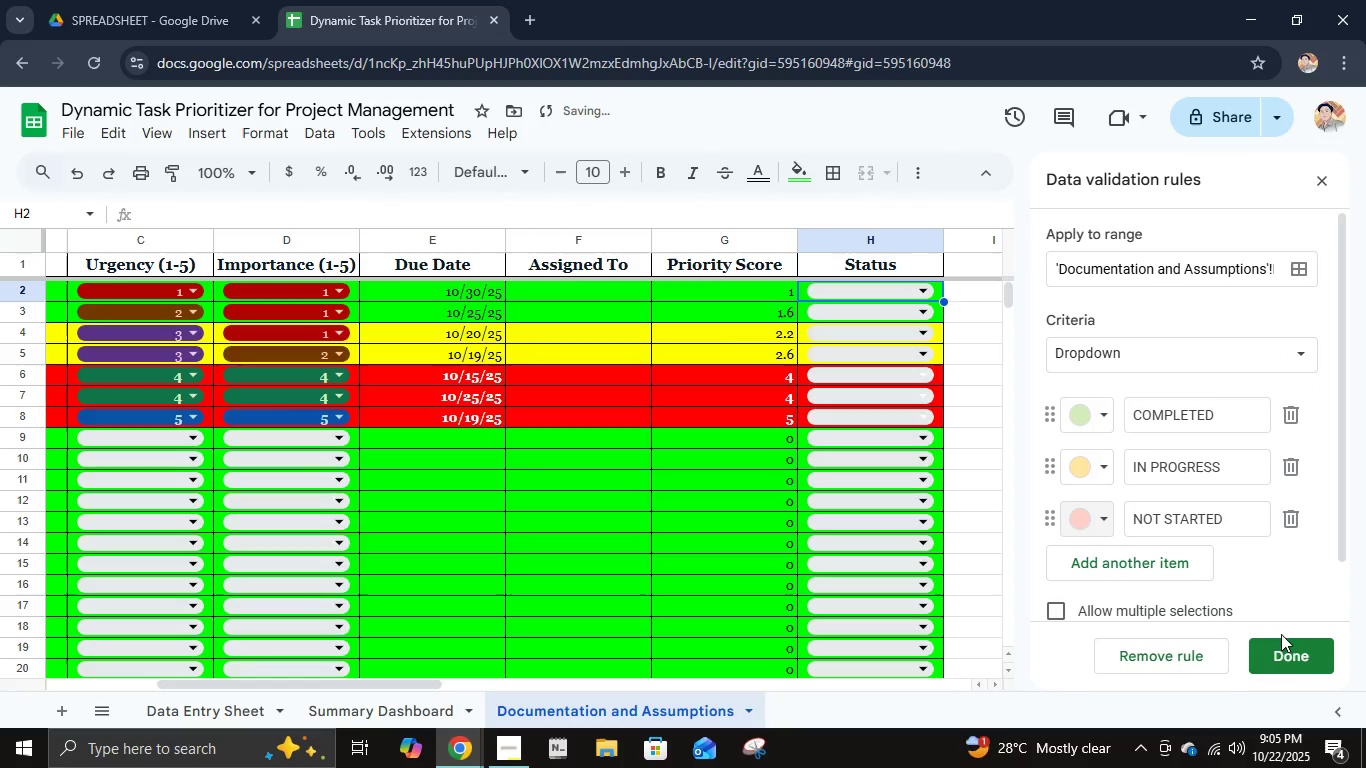 
left_click([1287, 667])
 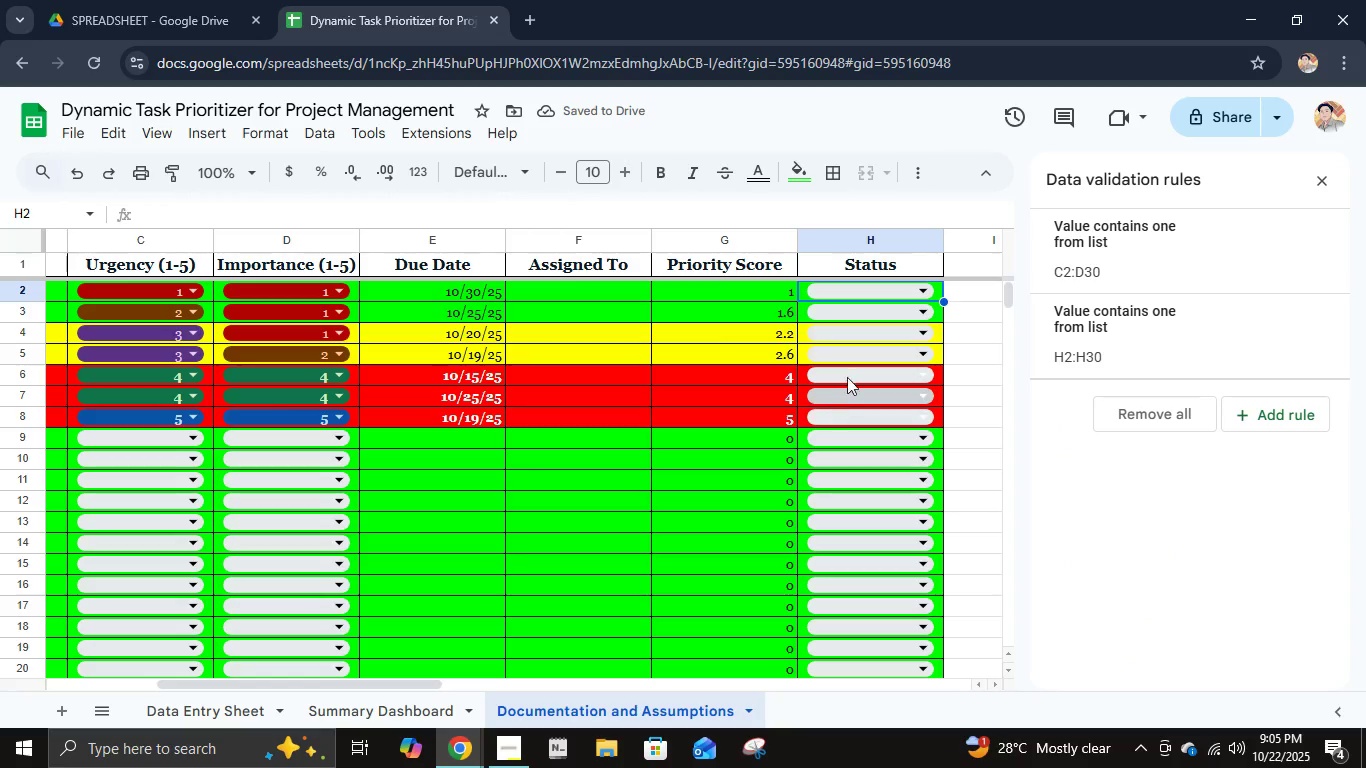 
left_click([852, 369])
 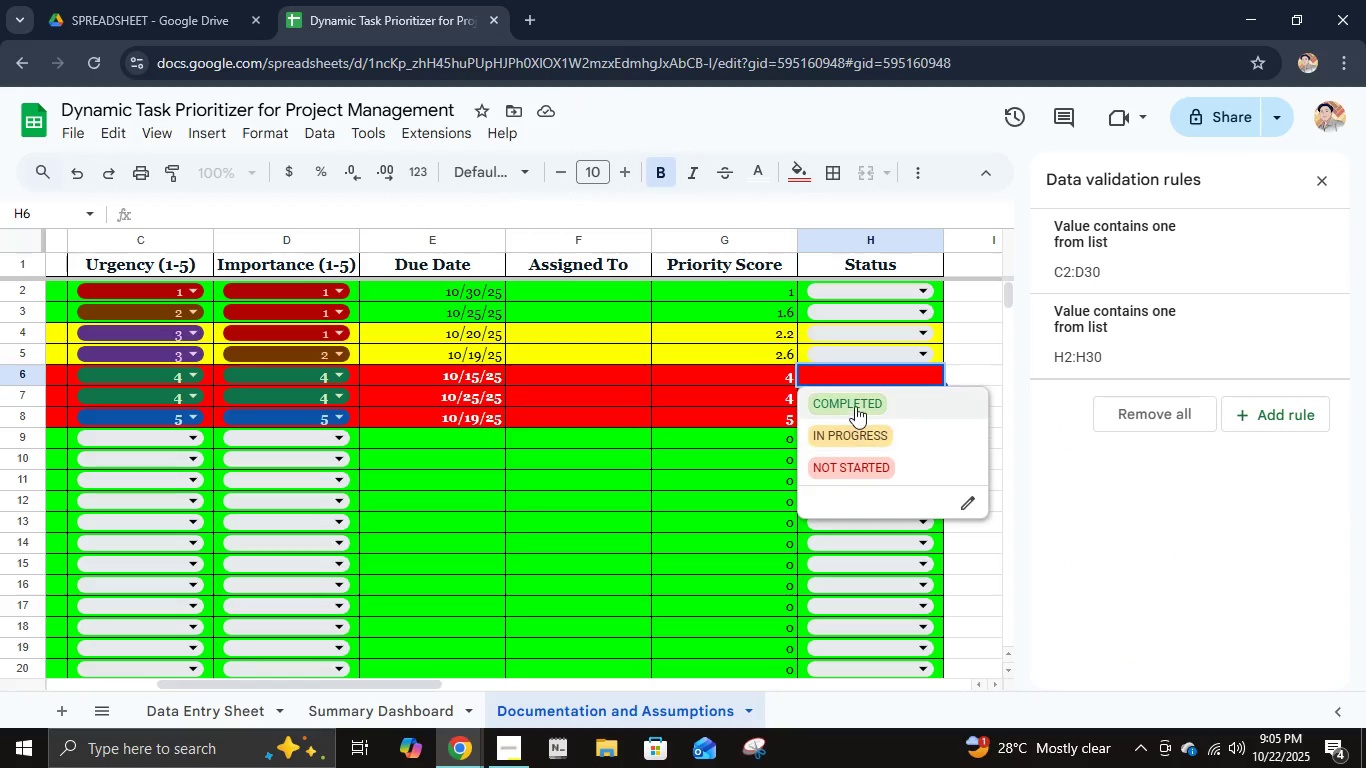 
left_click([855, 406])
 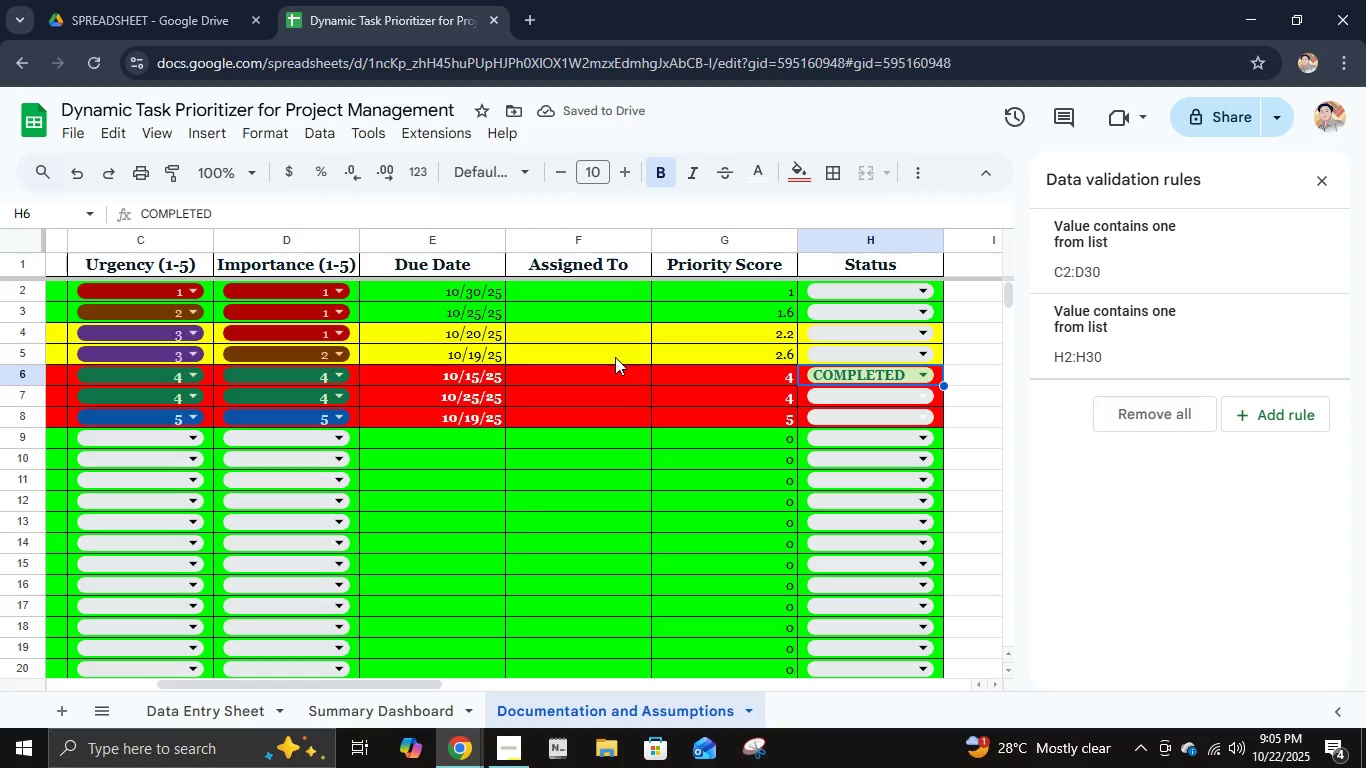 
left_click([839, 359])
 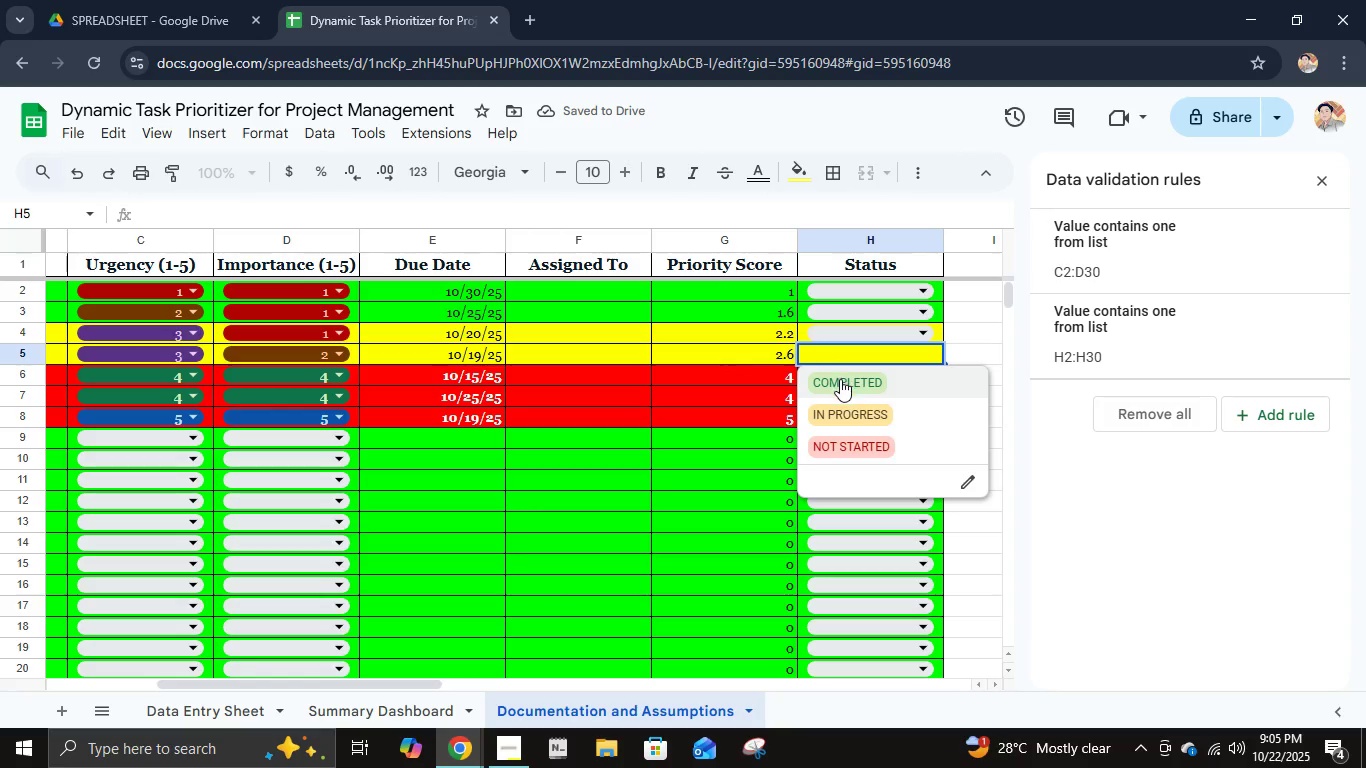 
left_click([840, 379])
 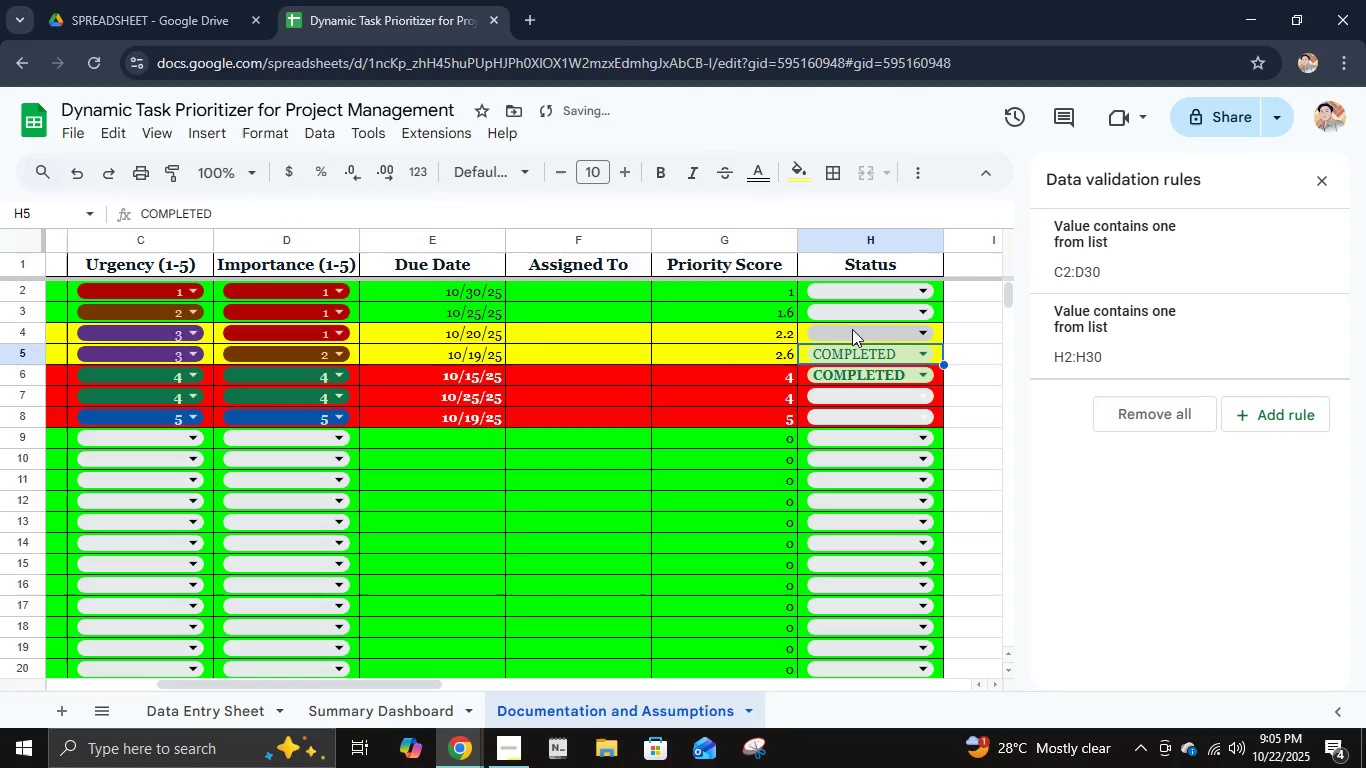 
left_click([852, 329])
 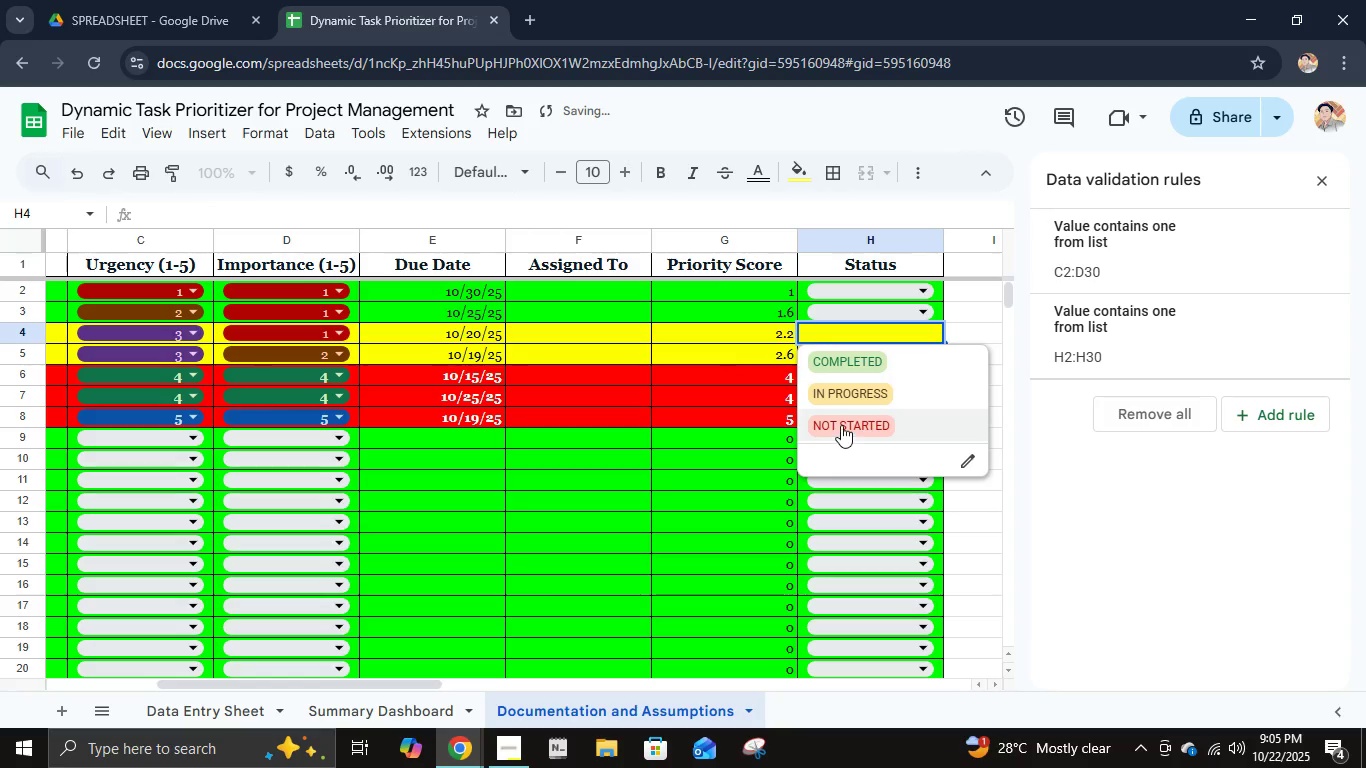 
left_click([841, 423])
 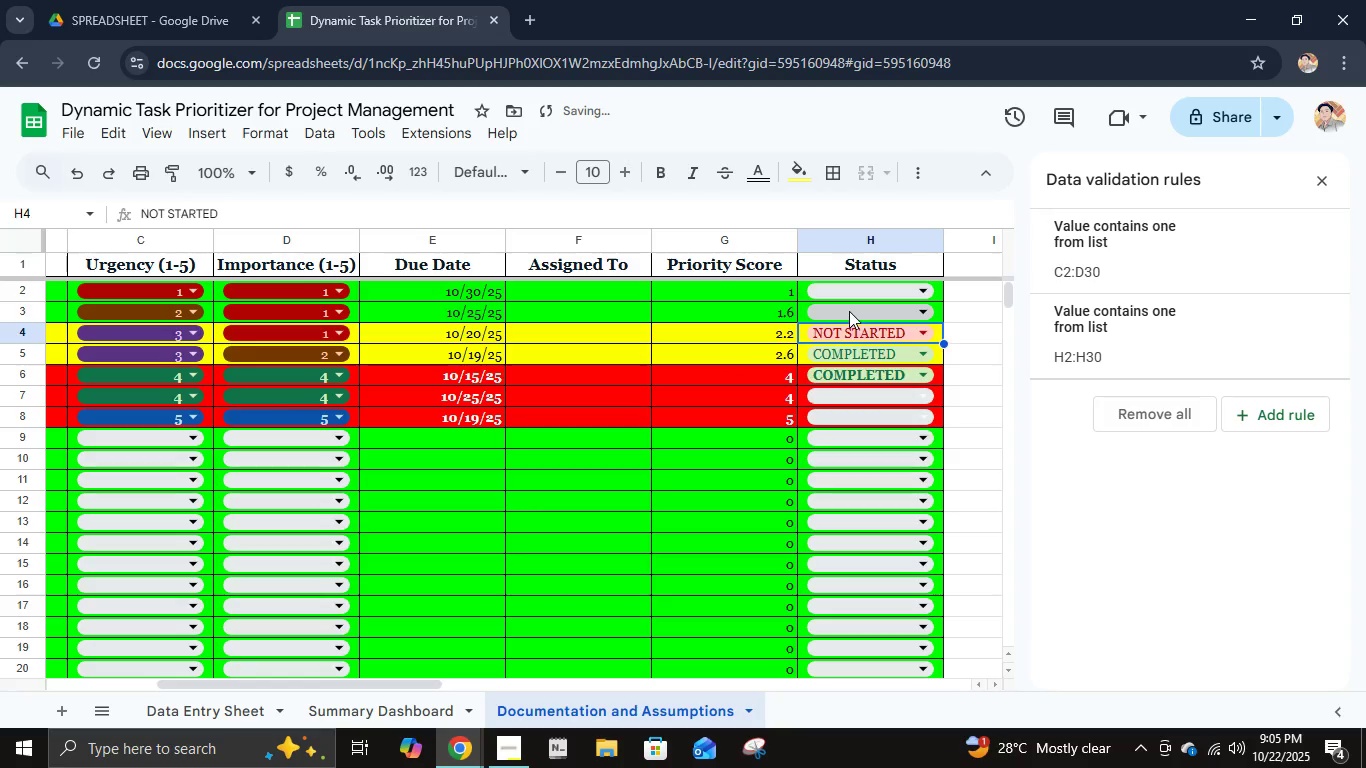 
left_click([849, 311])
 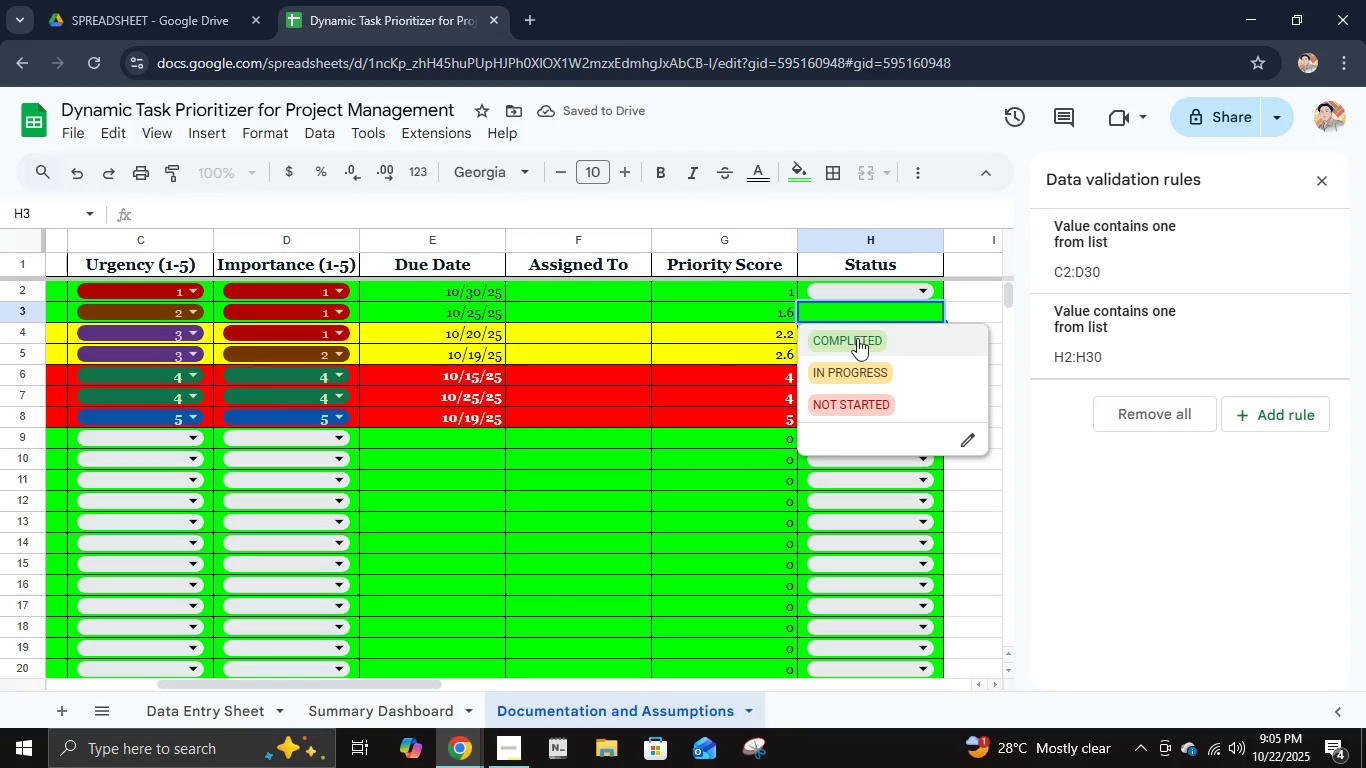 
left_click([855, 348])
 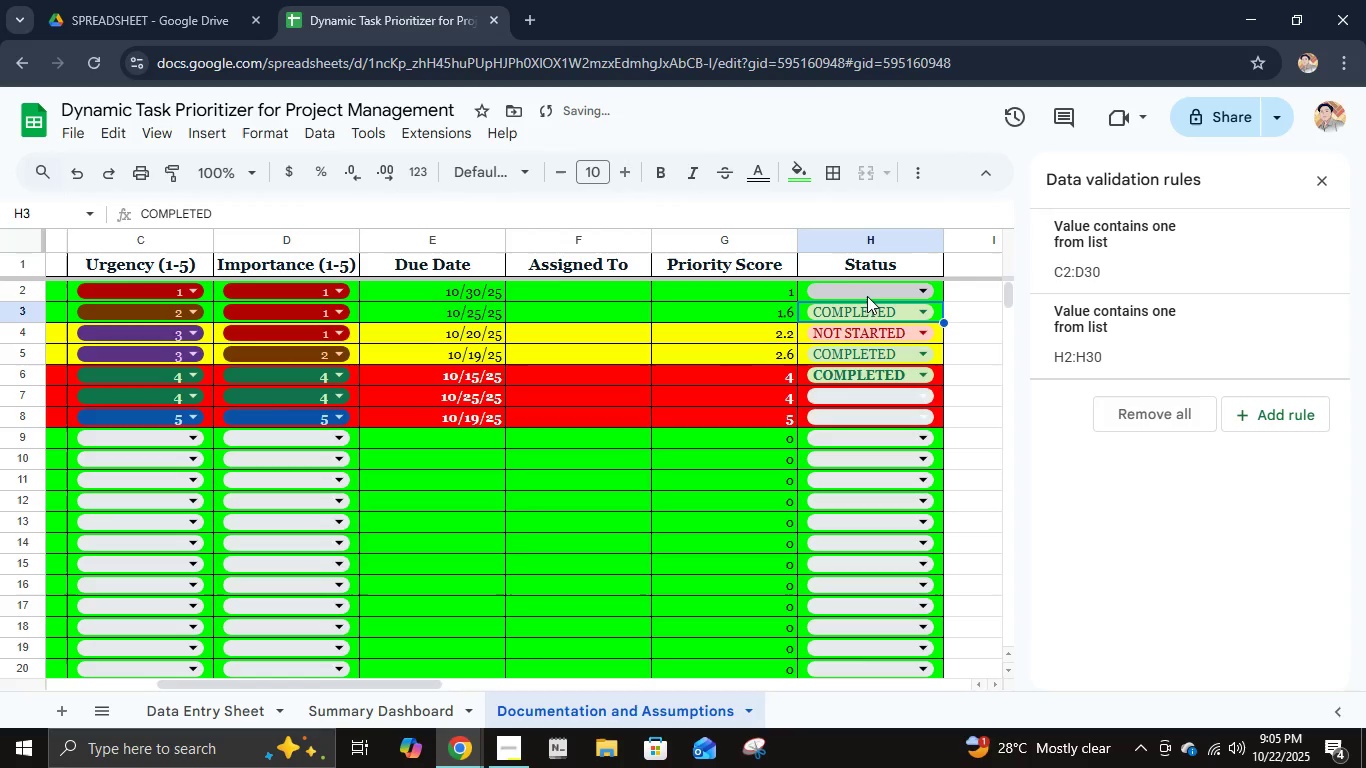 
left_click([867, 293])
 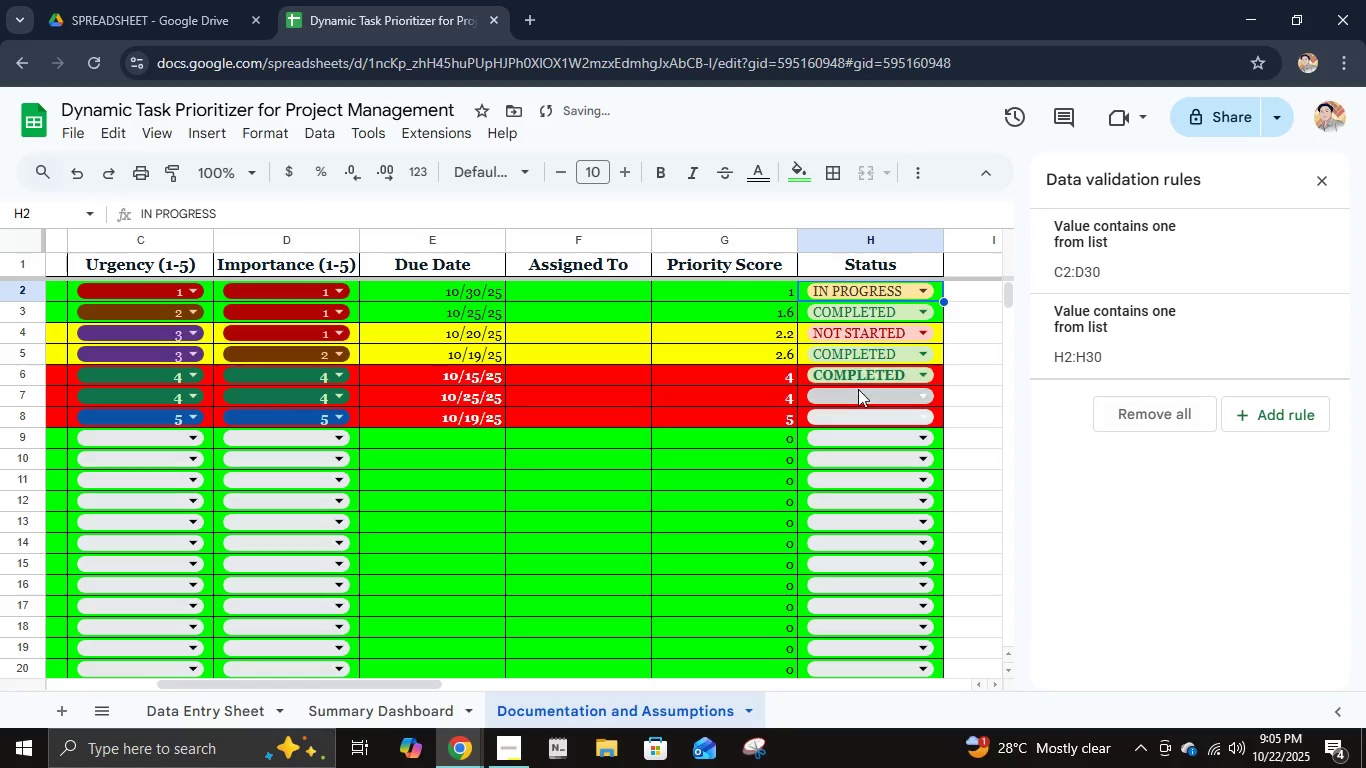 
left_click([858, 389])
 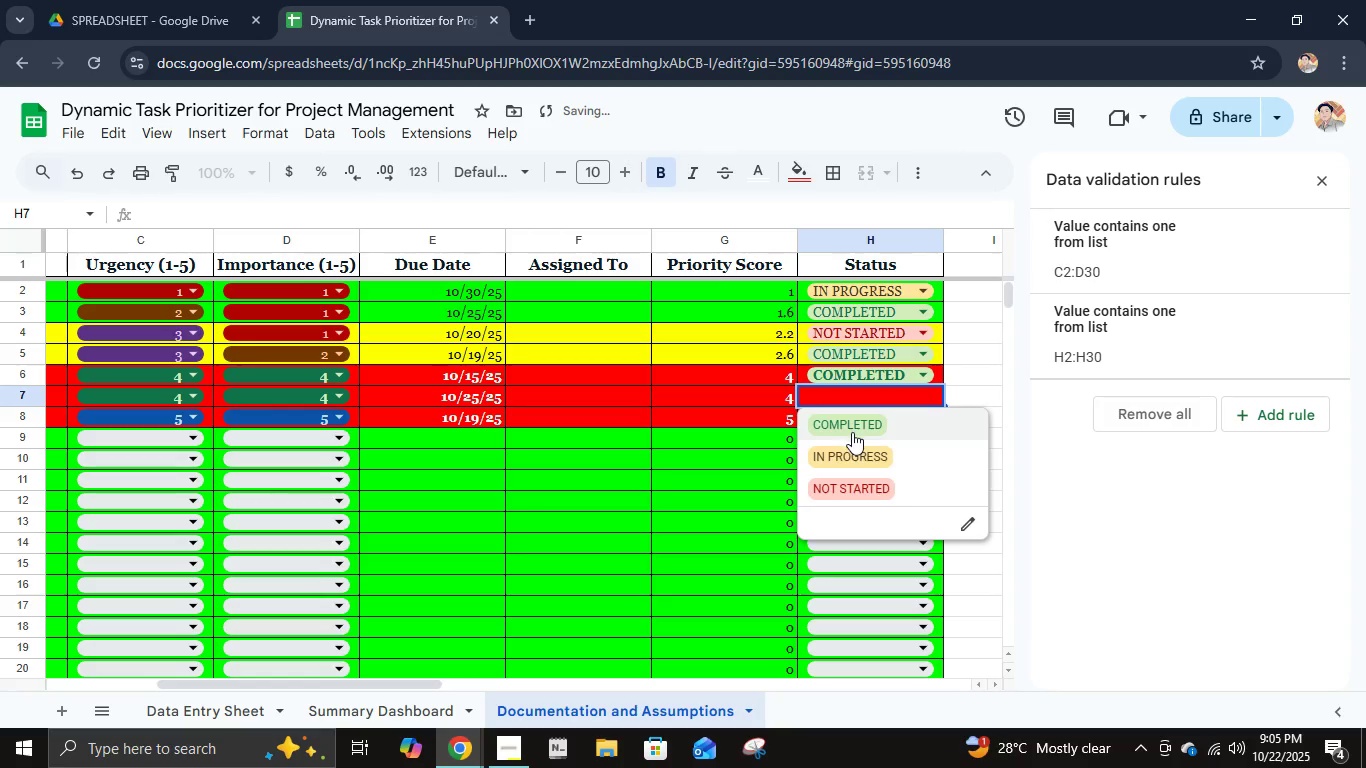 
left_click([852, 432])
 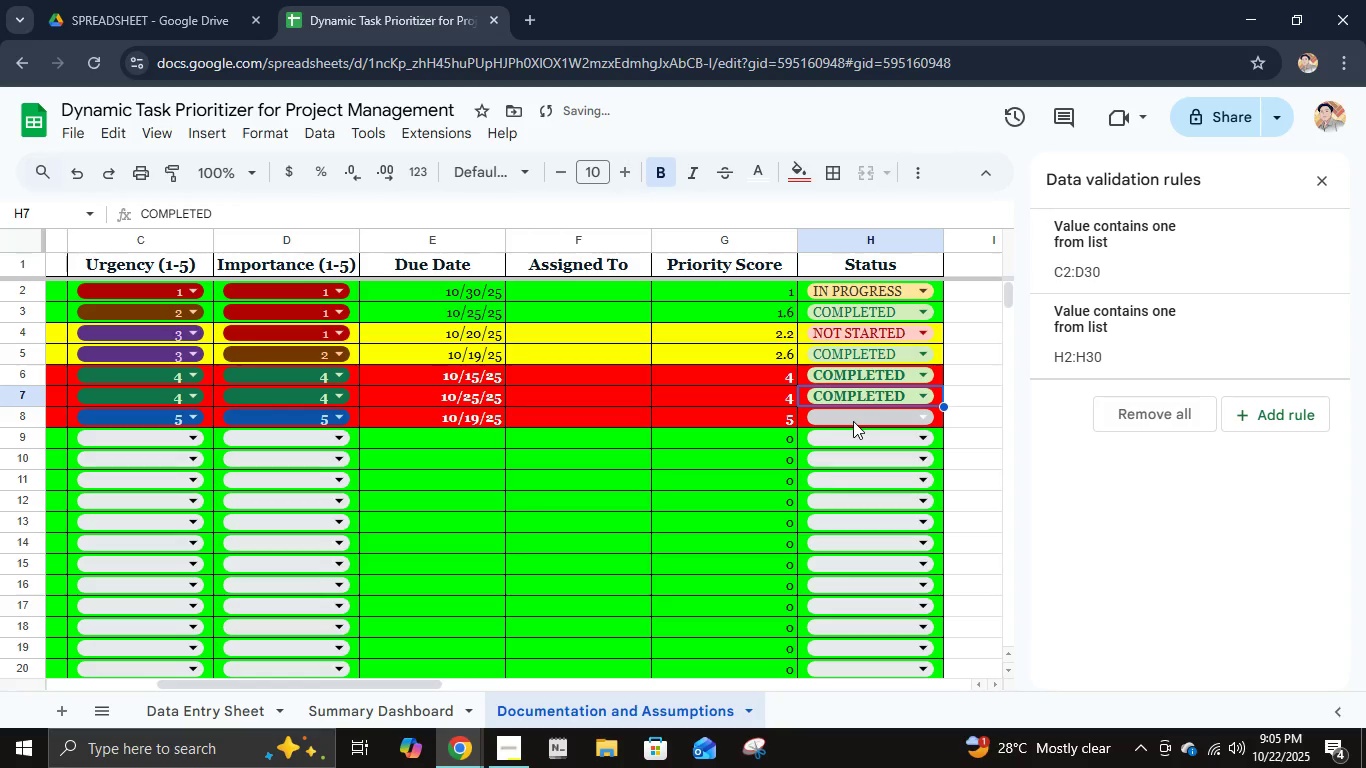 
left_click([853, 421])
 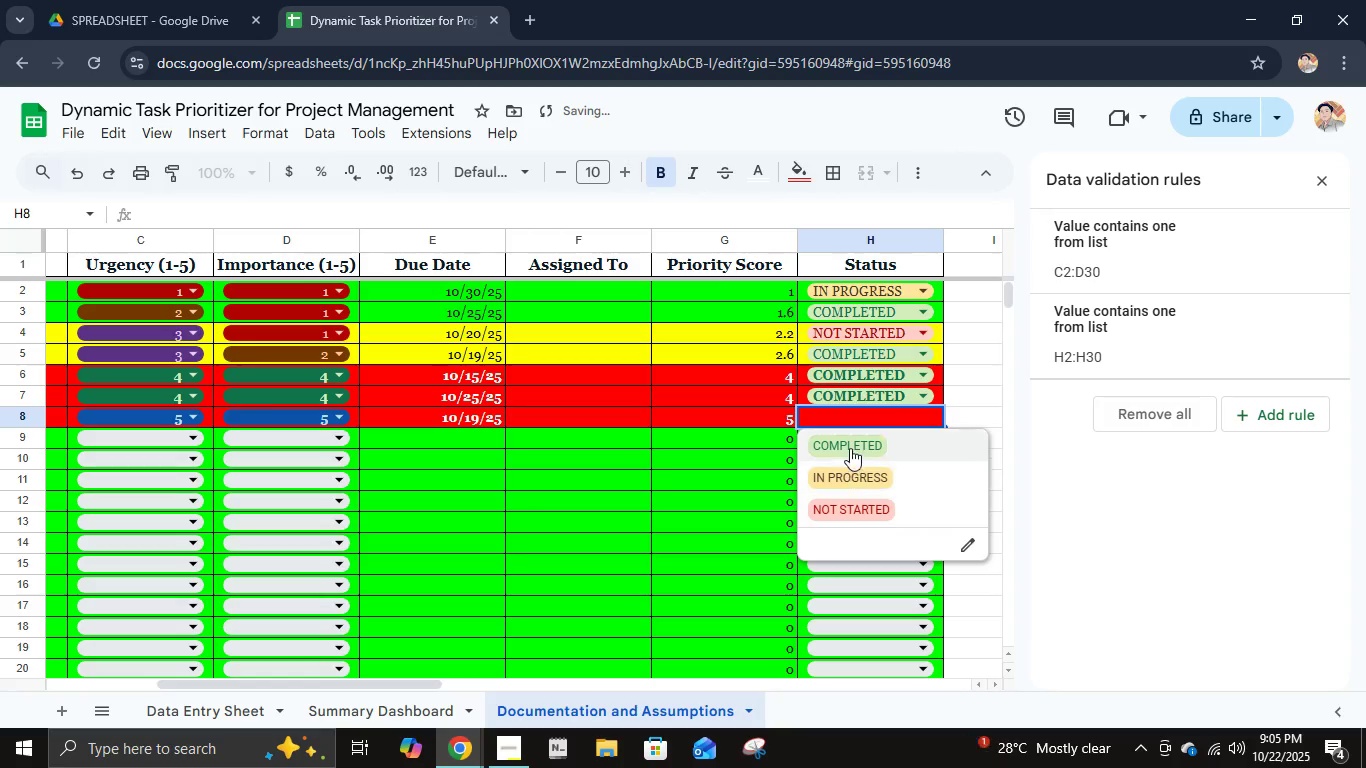 
left_click([848, 446])
 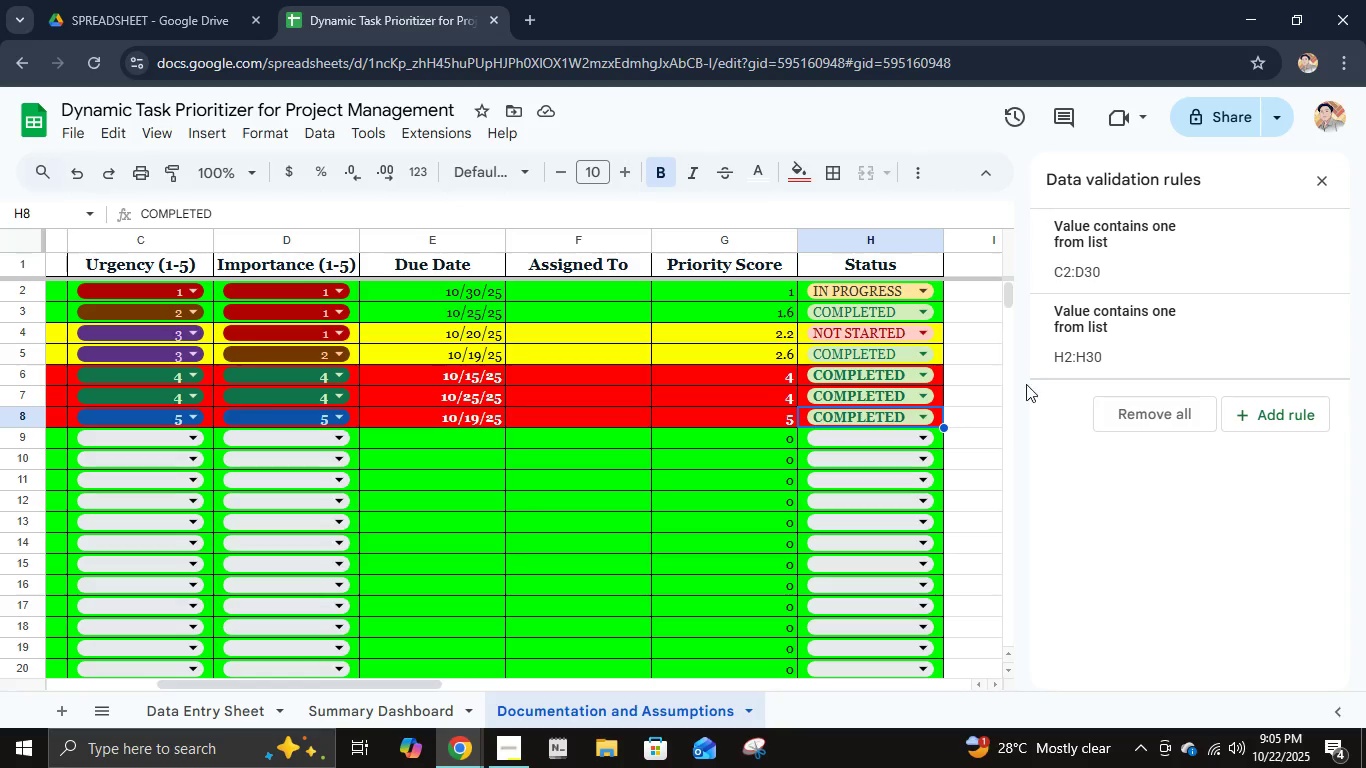 
wait(10.74)
 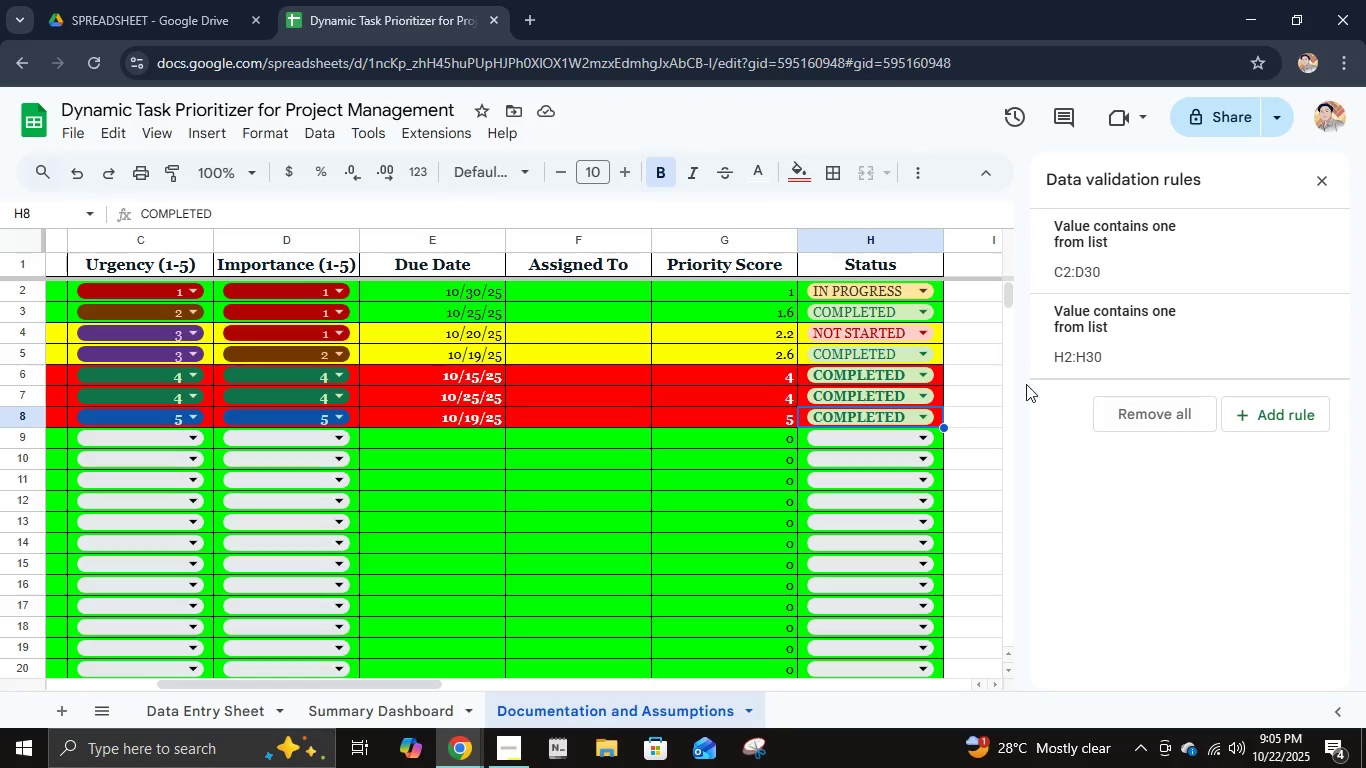 
mouse_move([1292, 200])
 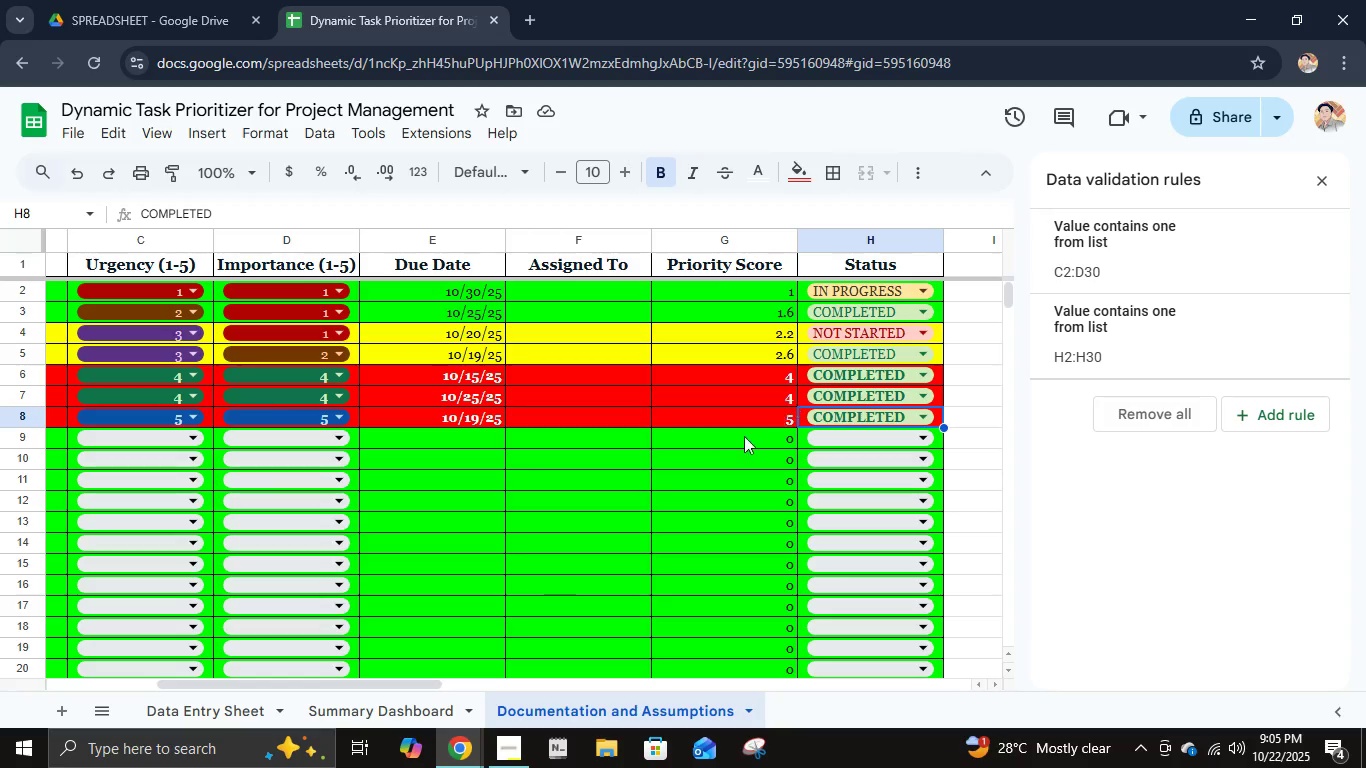 
mouse_move([824, 451])
 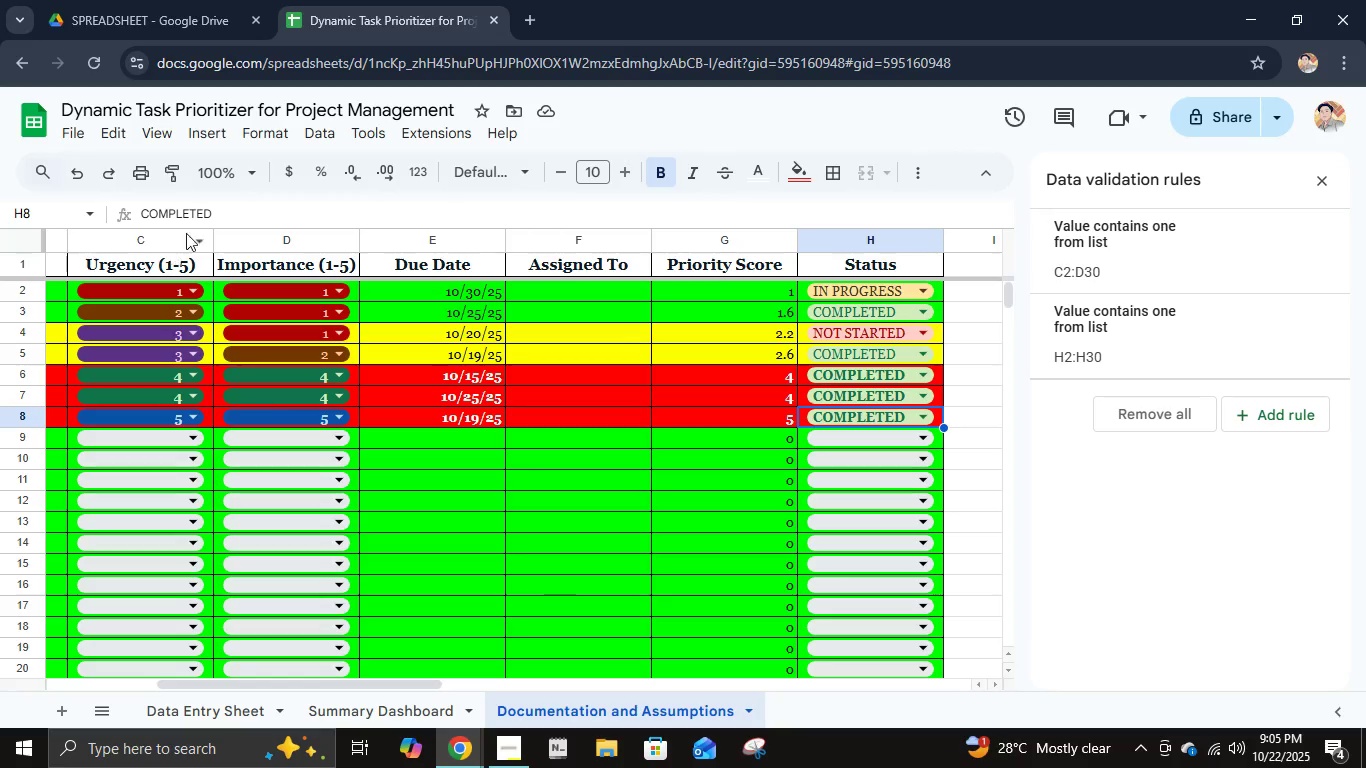 
left_click([265, 129])
 